 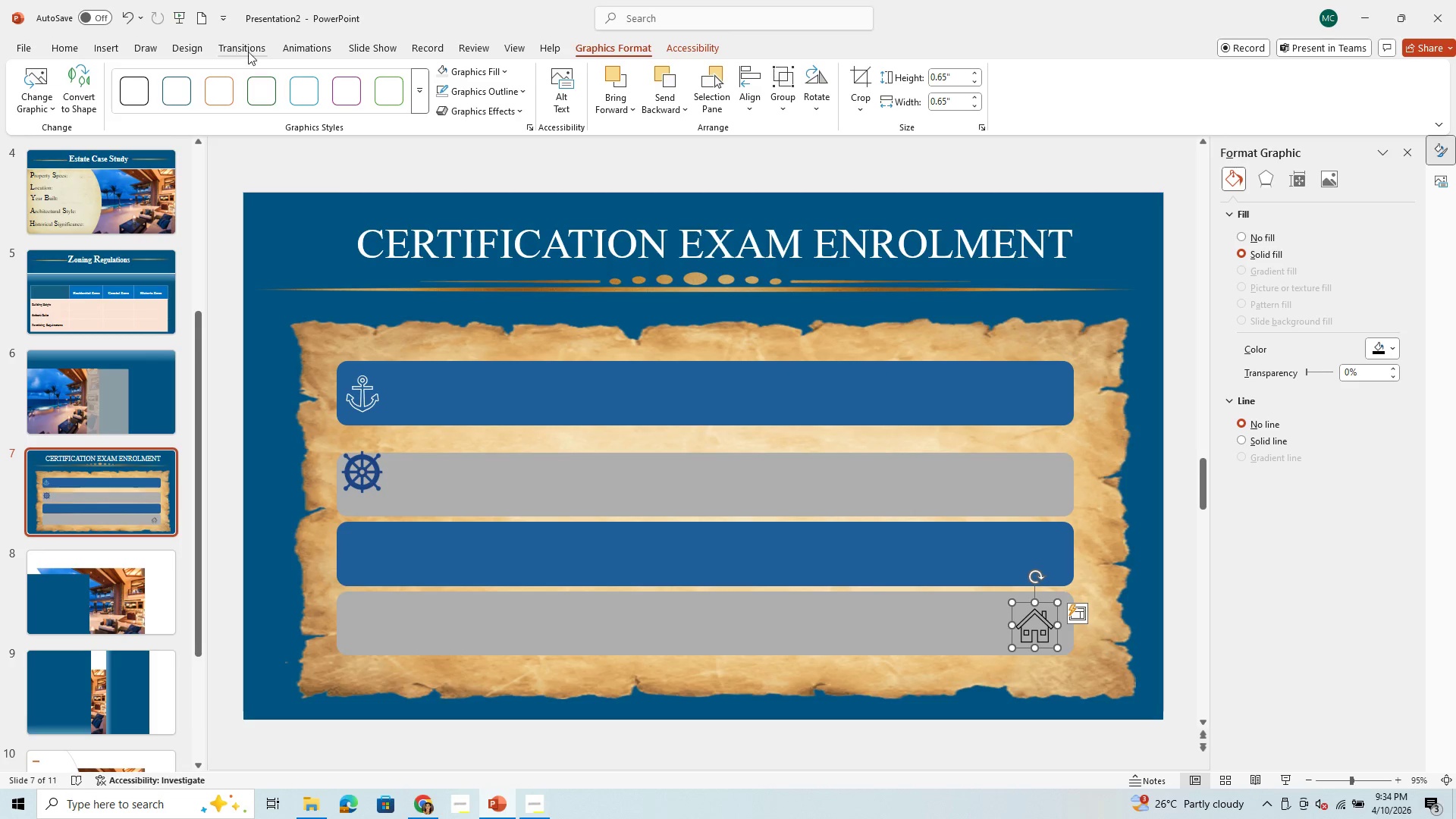 
left_click([109, 50])
 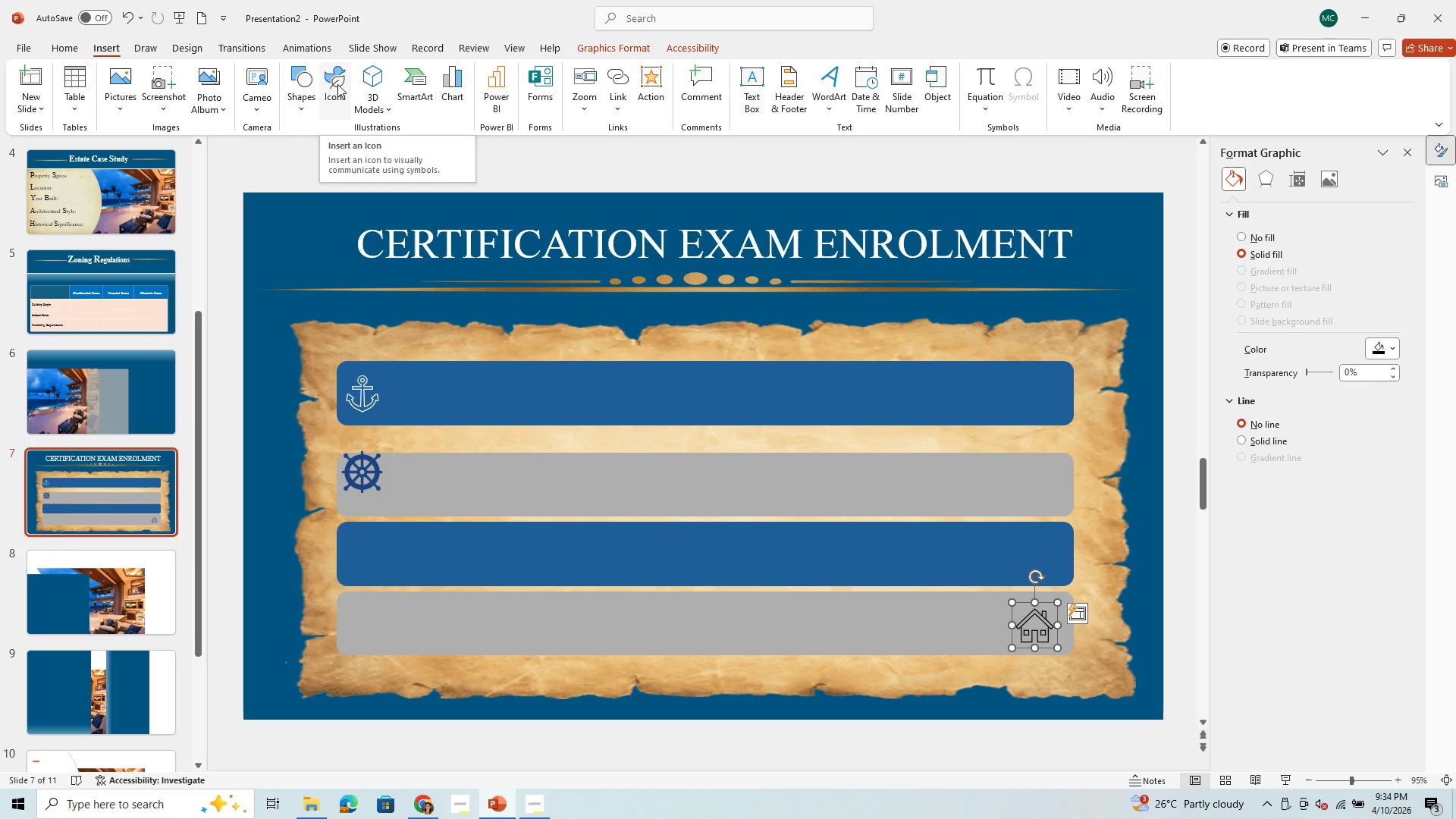 
left_click([337, 84])
 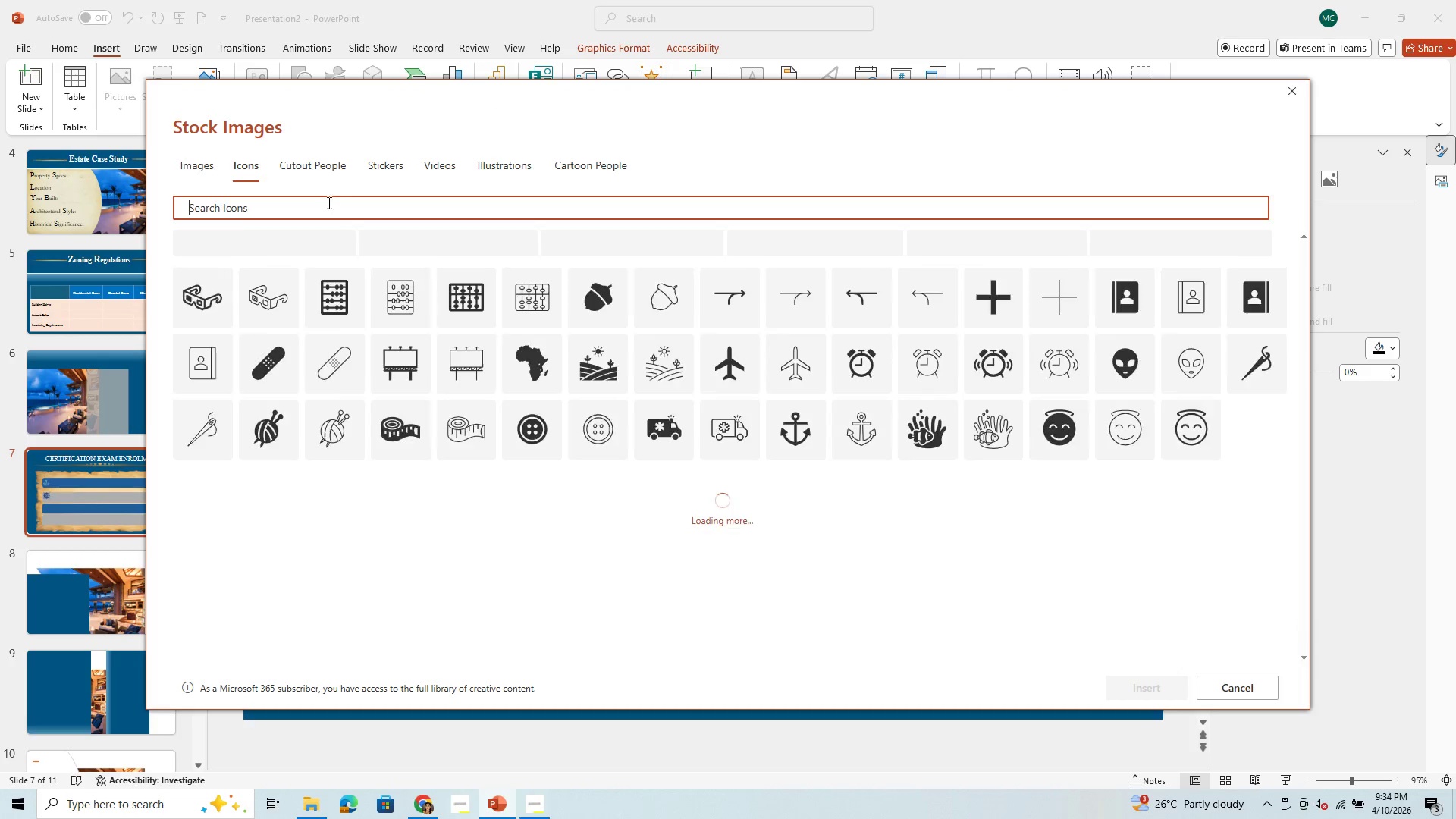 
left_click([323, 201])
 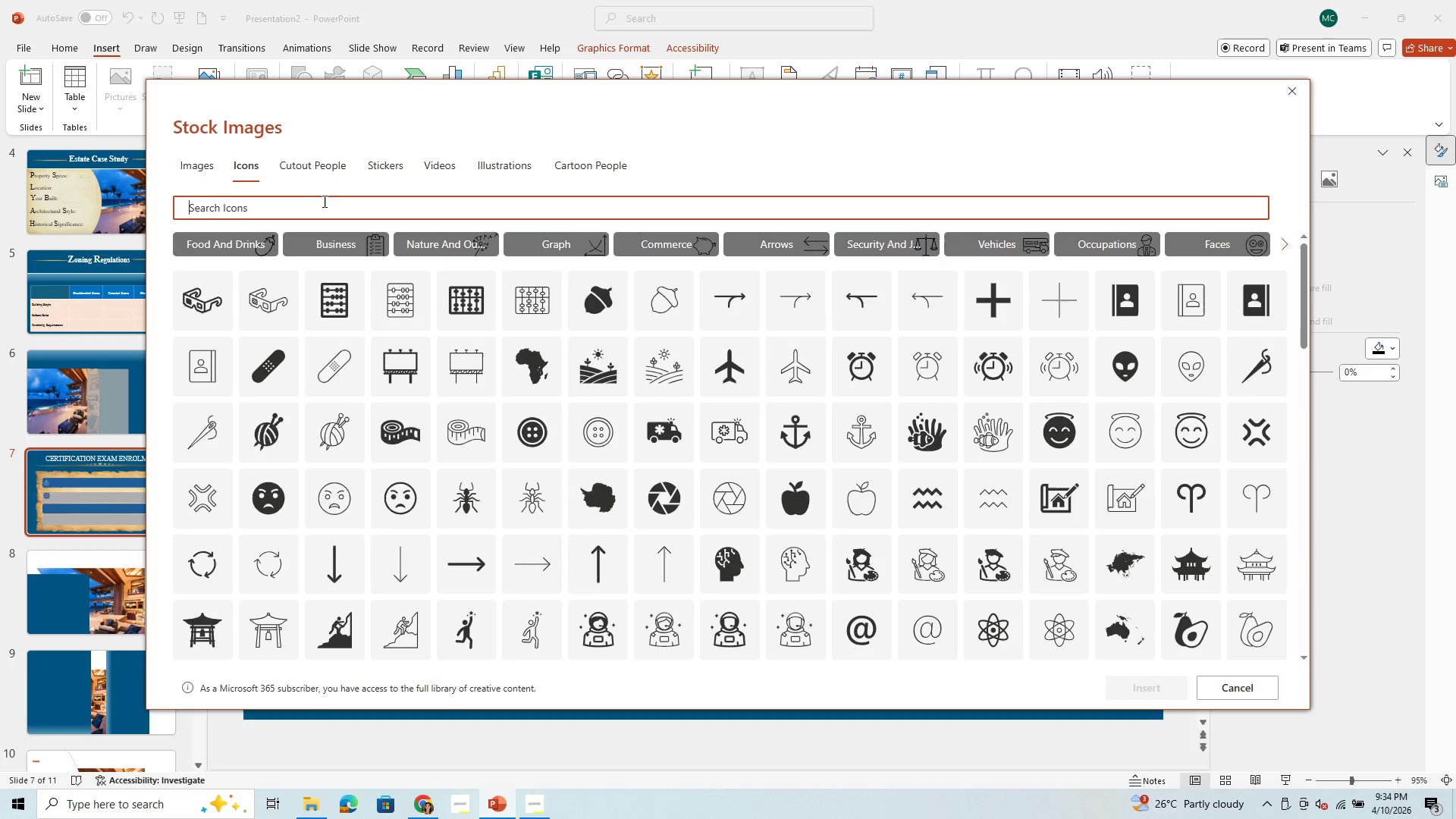 
key(Control+V)
 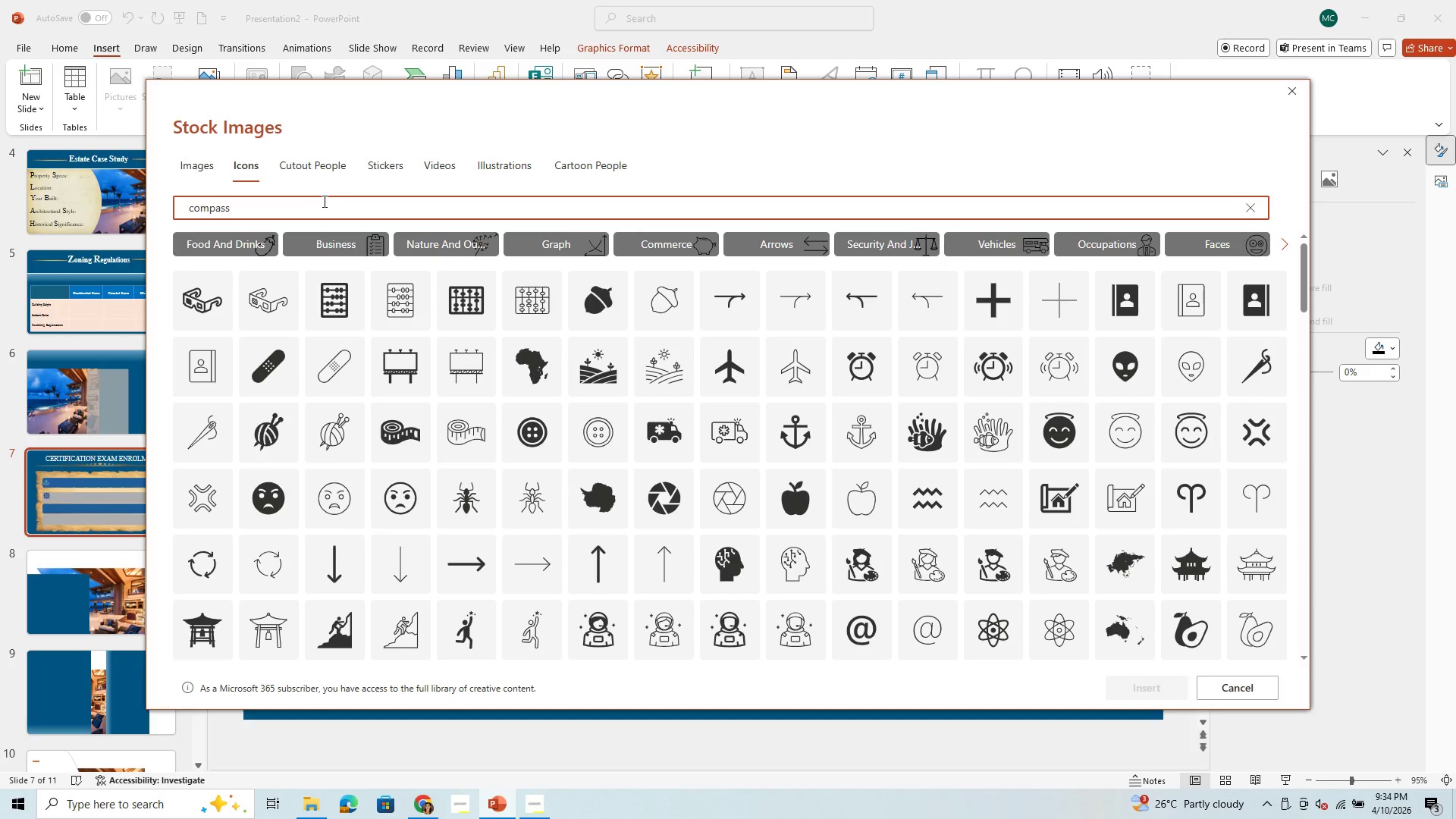 
key(Enter)
 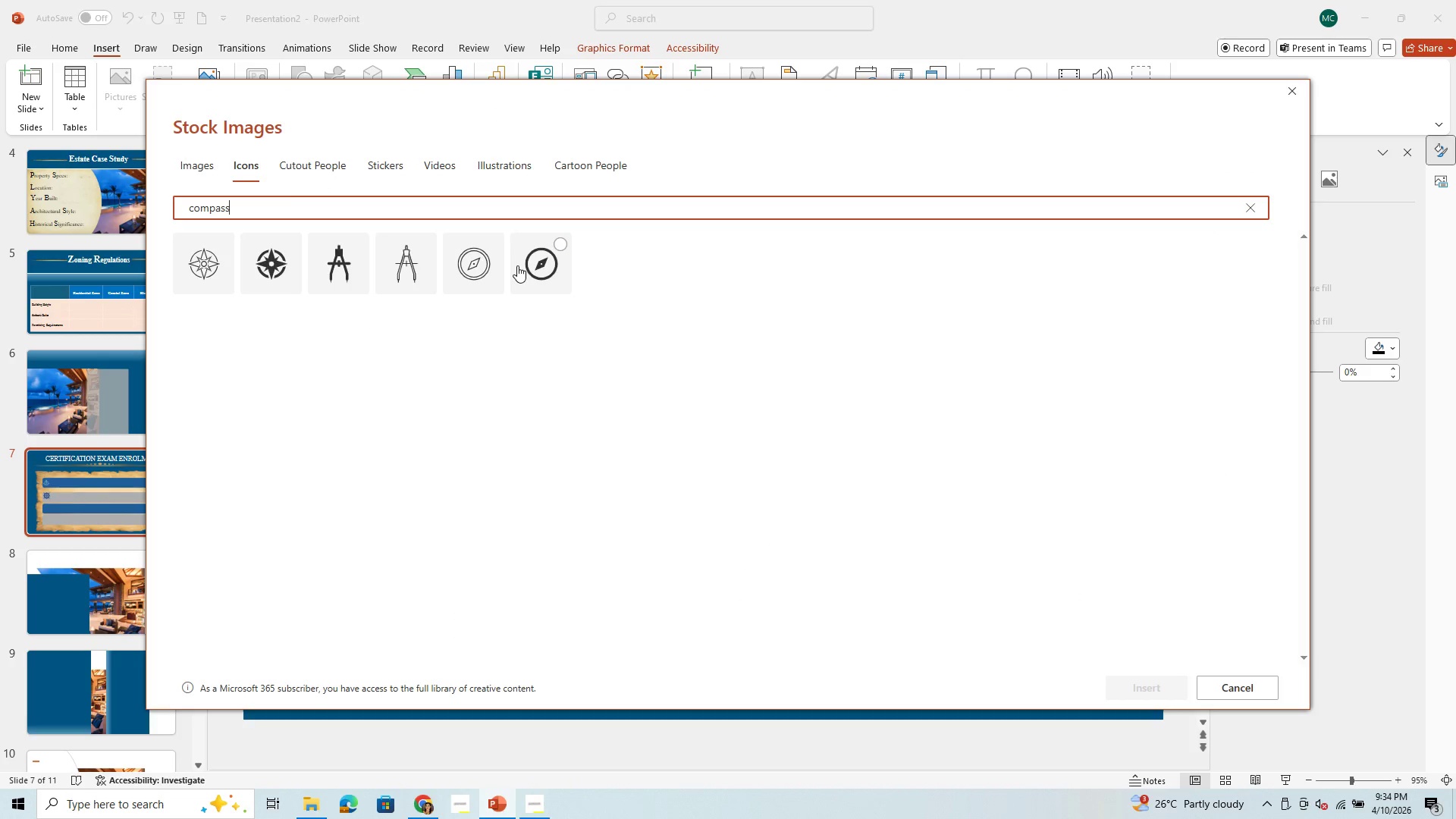 
left_click([271, 256])
 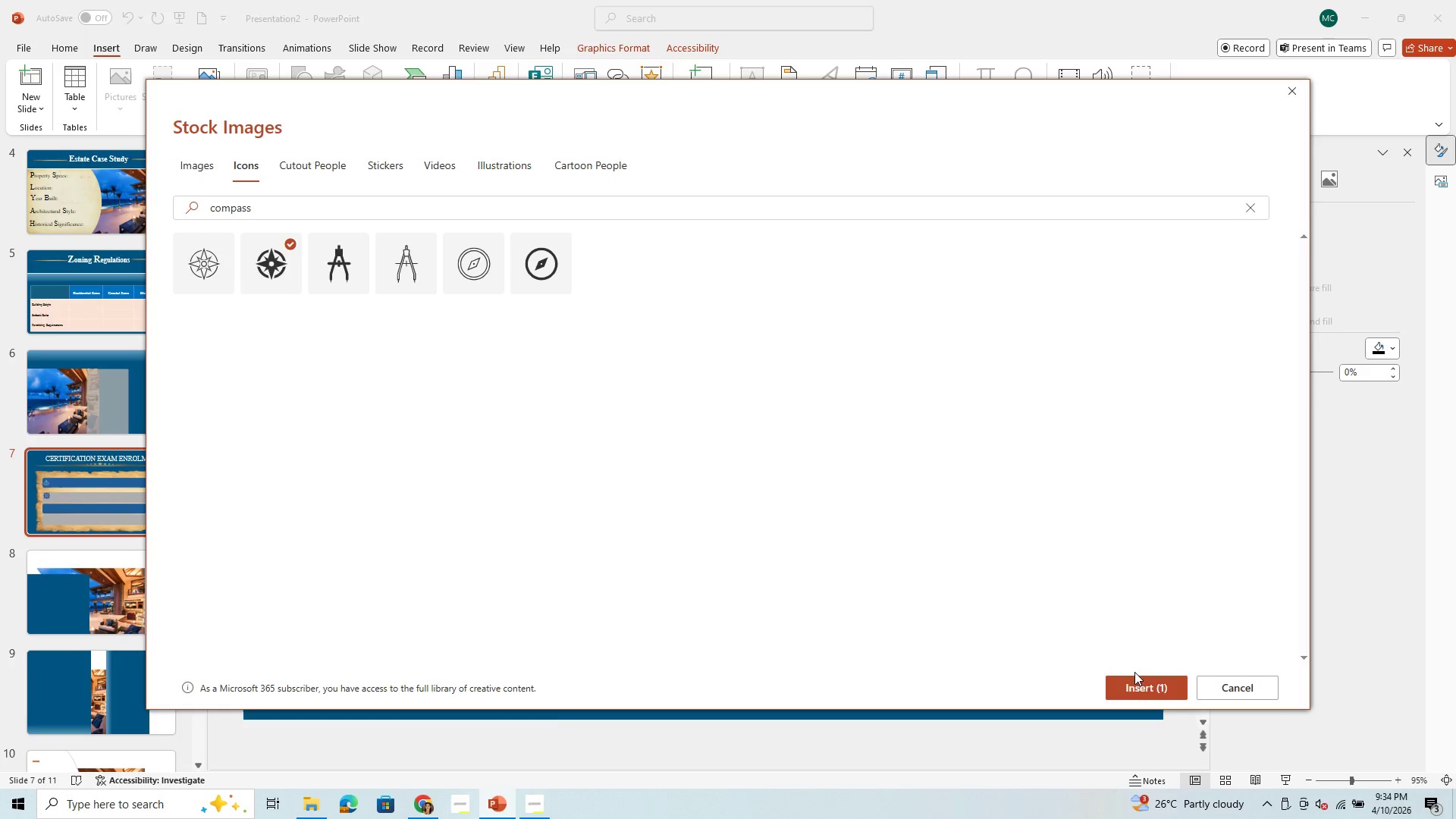 
left_click([1146, 689])
 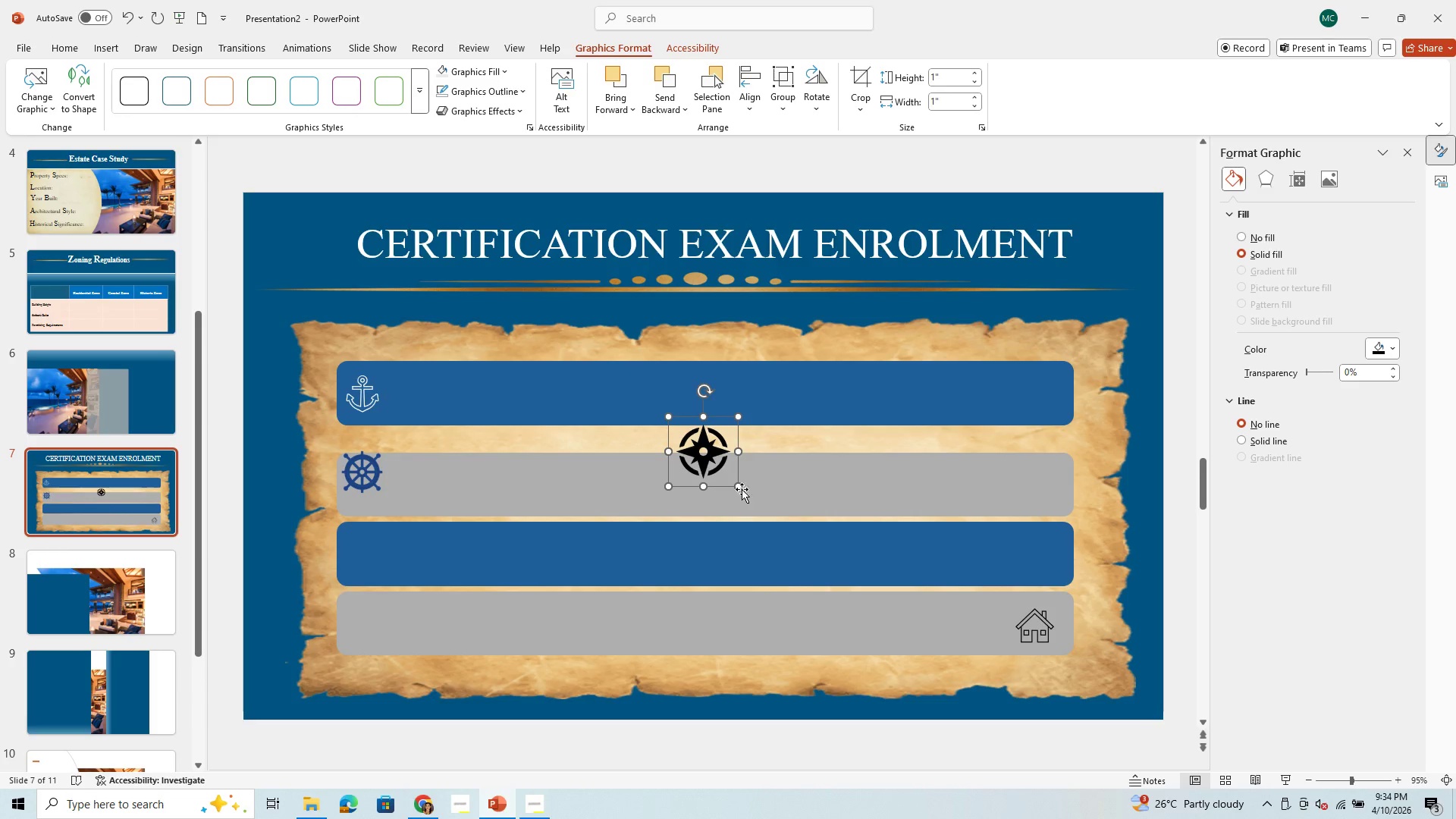 
left_click_drag(start_coordinate=[739, 485], to_coordinate=[710, 464])
 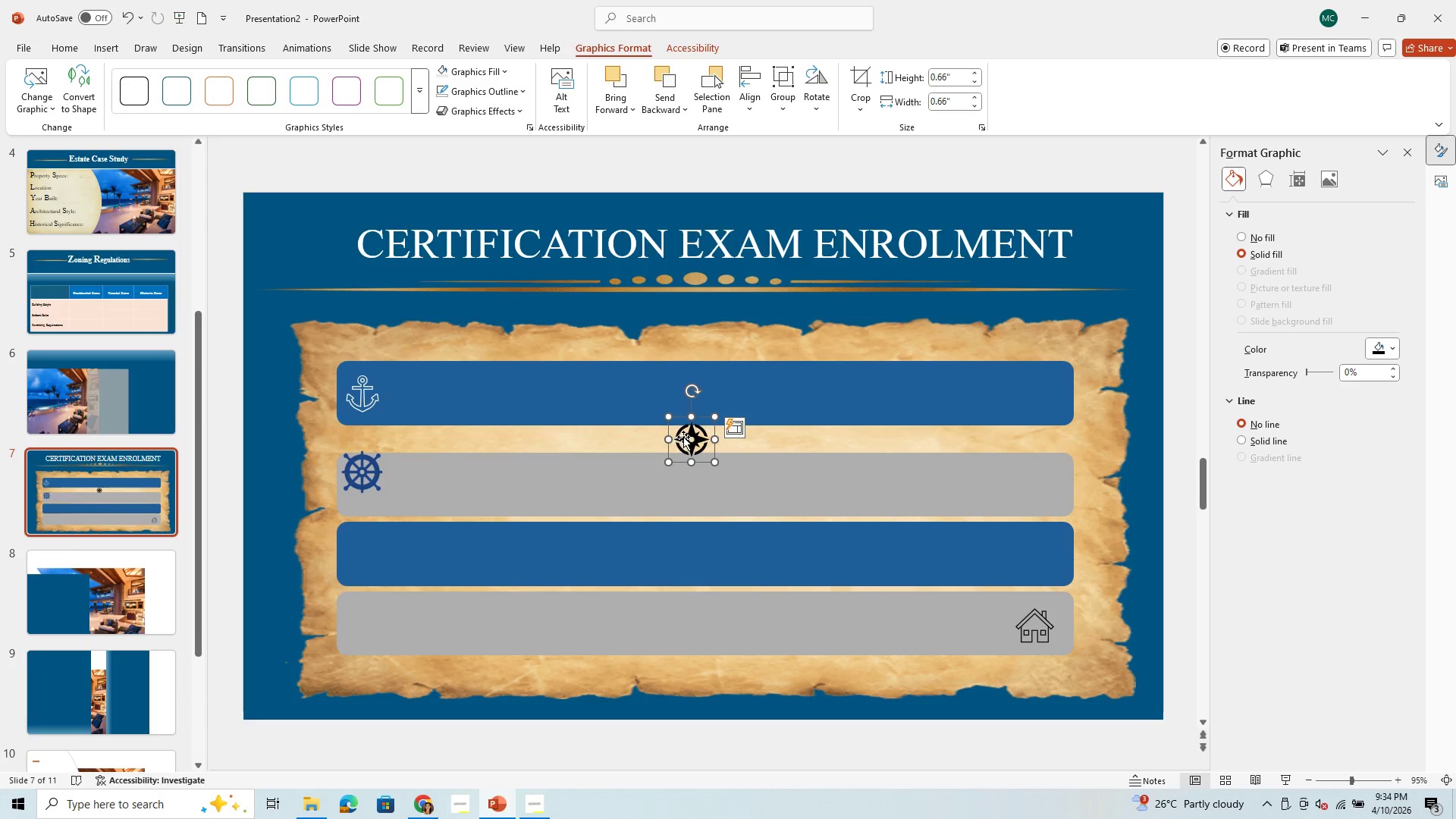 
left_click_drag(start_coordinate=[686, 436], to_coordinate=[363, 544])
 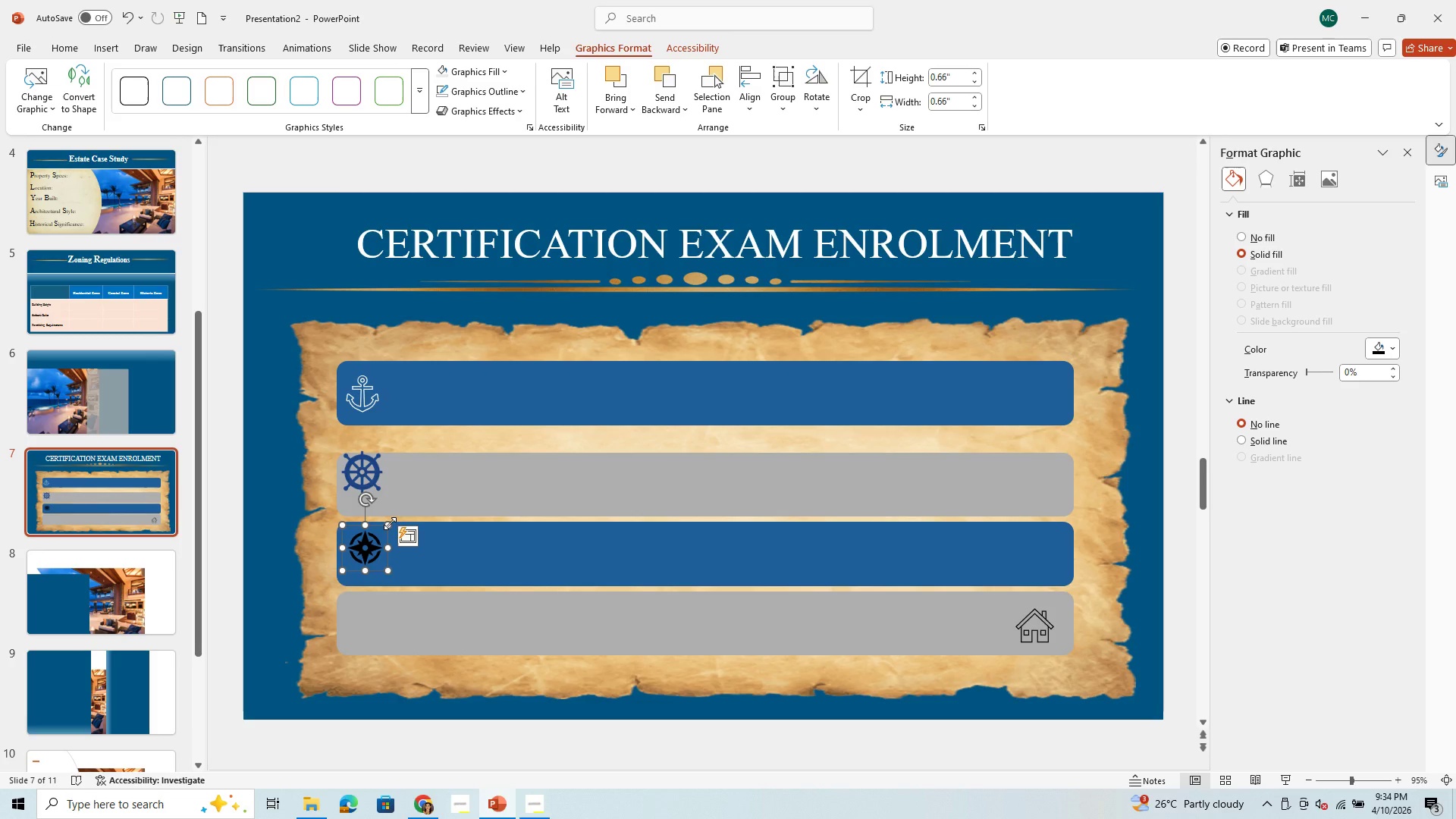 
left_click_drag(start_coordinate=[390, 523], to_coordinate=[397, 522])
 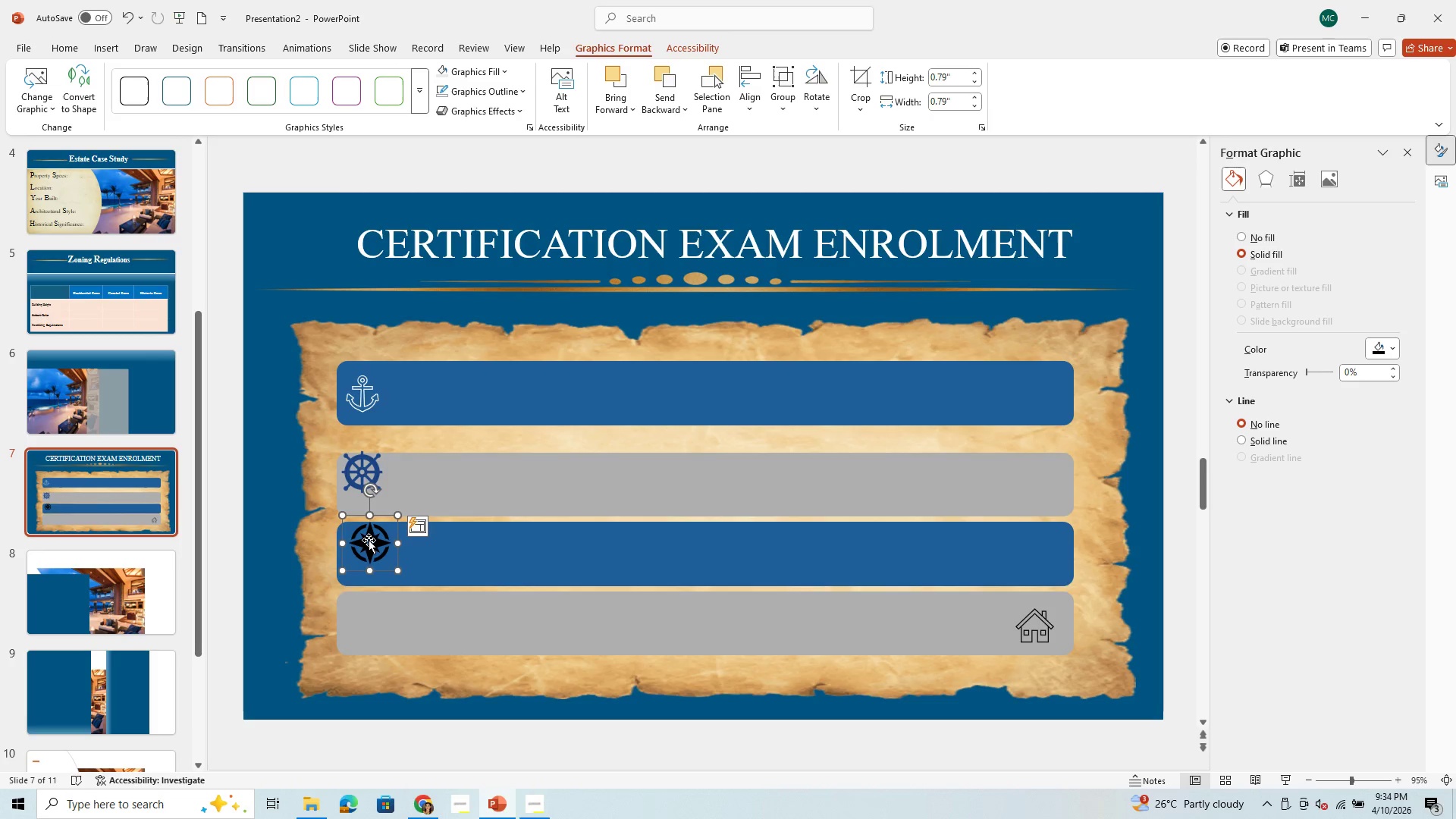 
left_click_drag(start_coordinate=[369, 540], to_coordinate=[366, 544])
 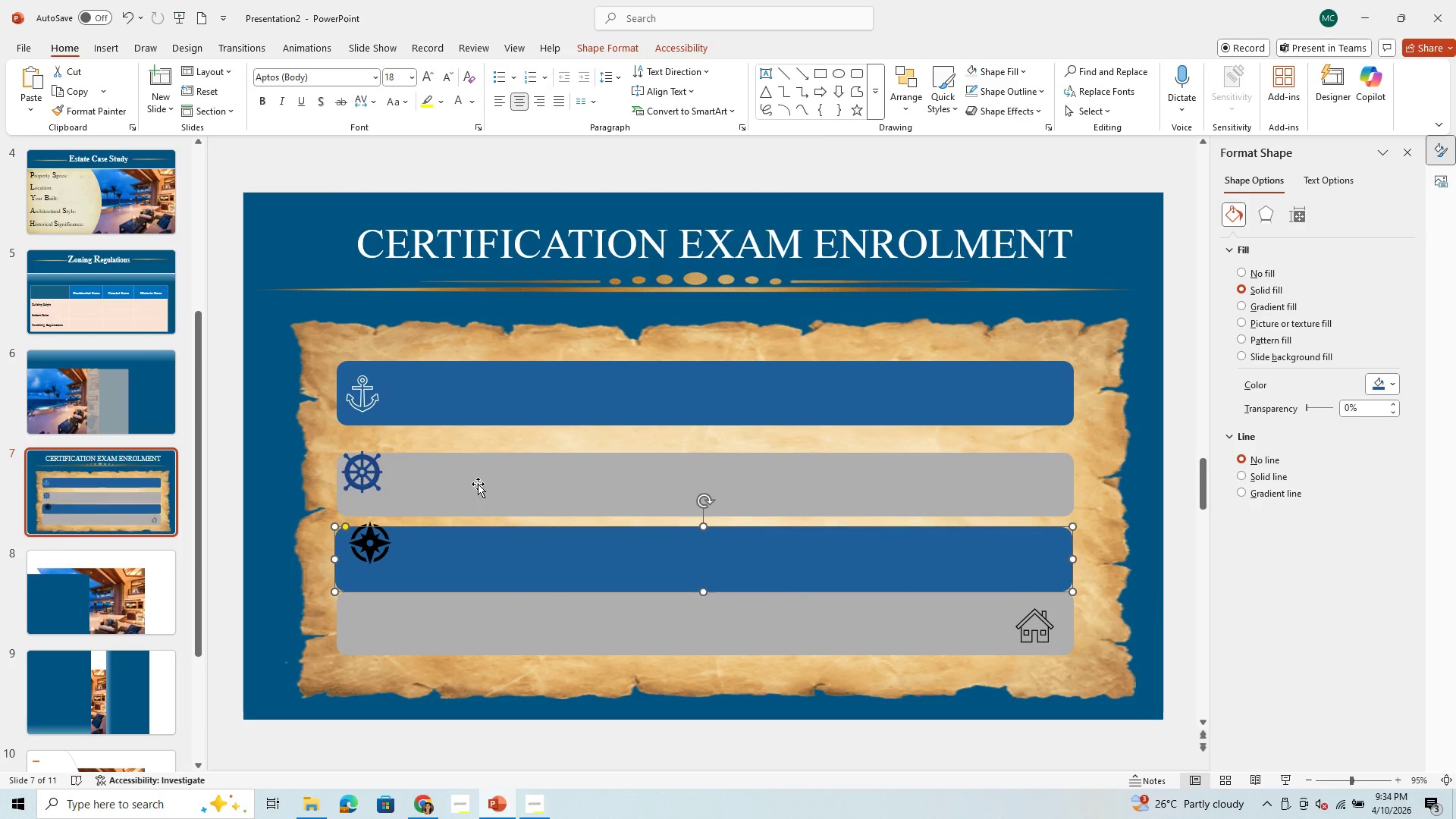 
left_click_drag(start_coordinate=[480, 483], to_coordinate=[475, 475])
 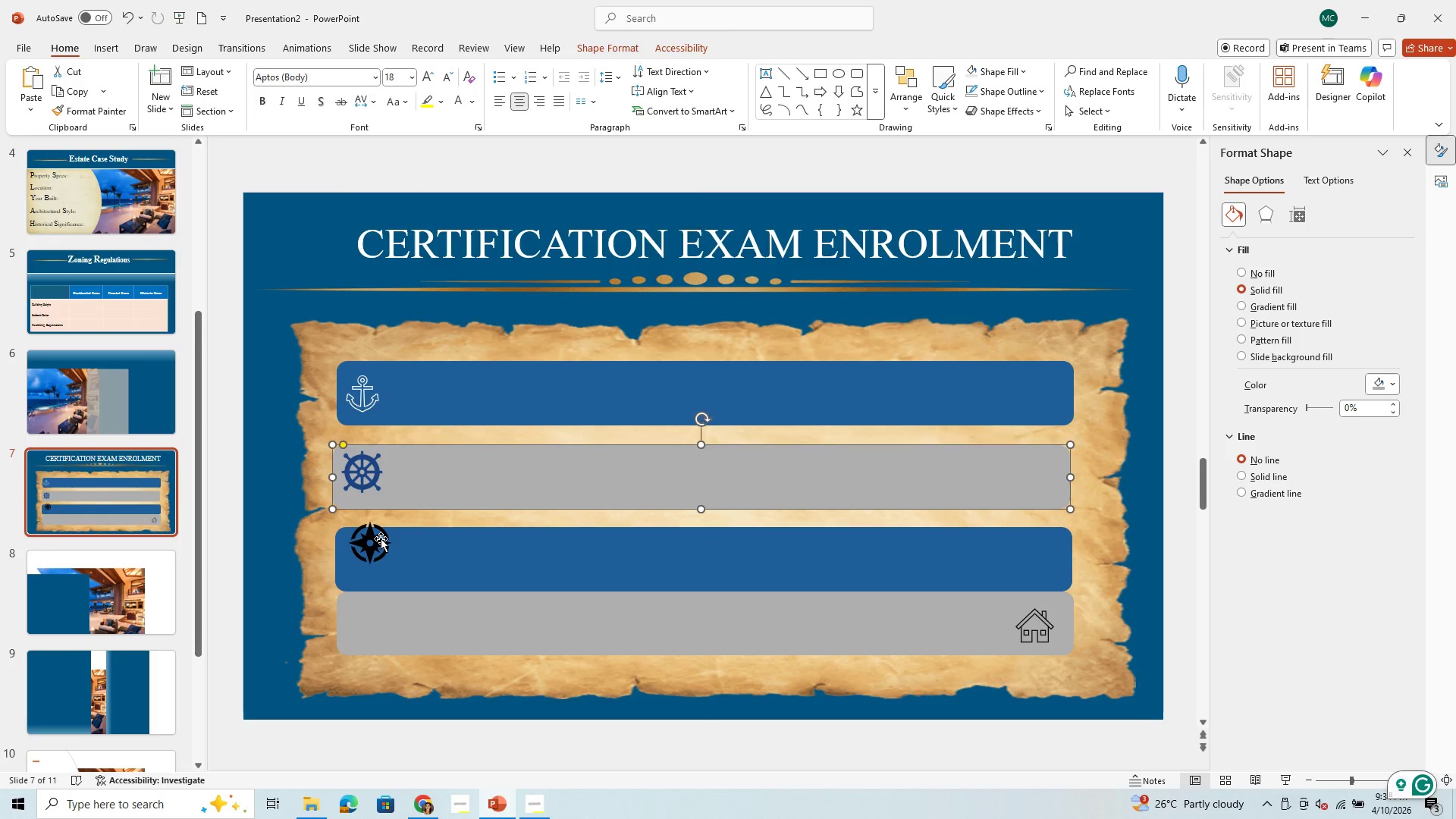 
left_click([379, 541])
 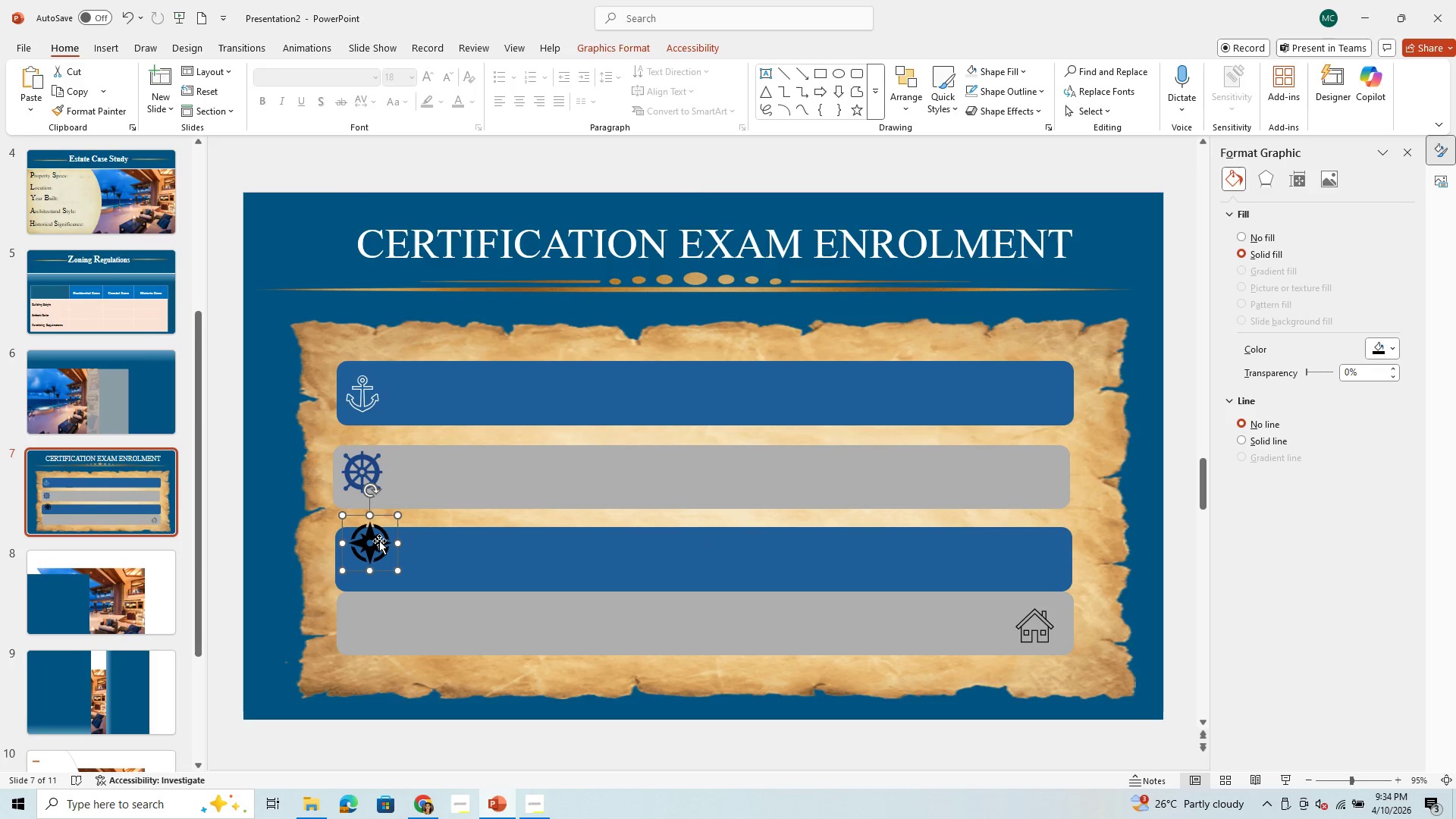 
left_click_drag(start_coordinate=[379, 541], to_coordinate=[378, 554])
 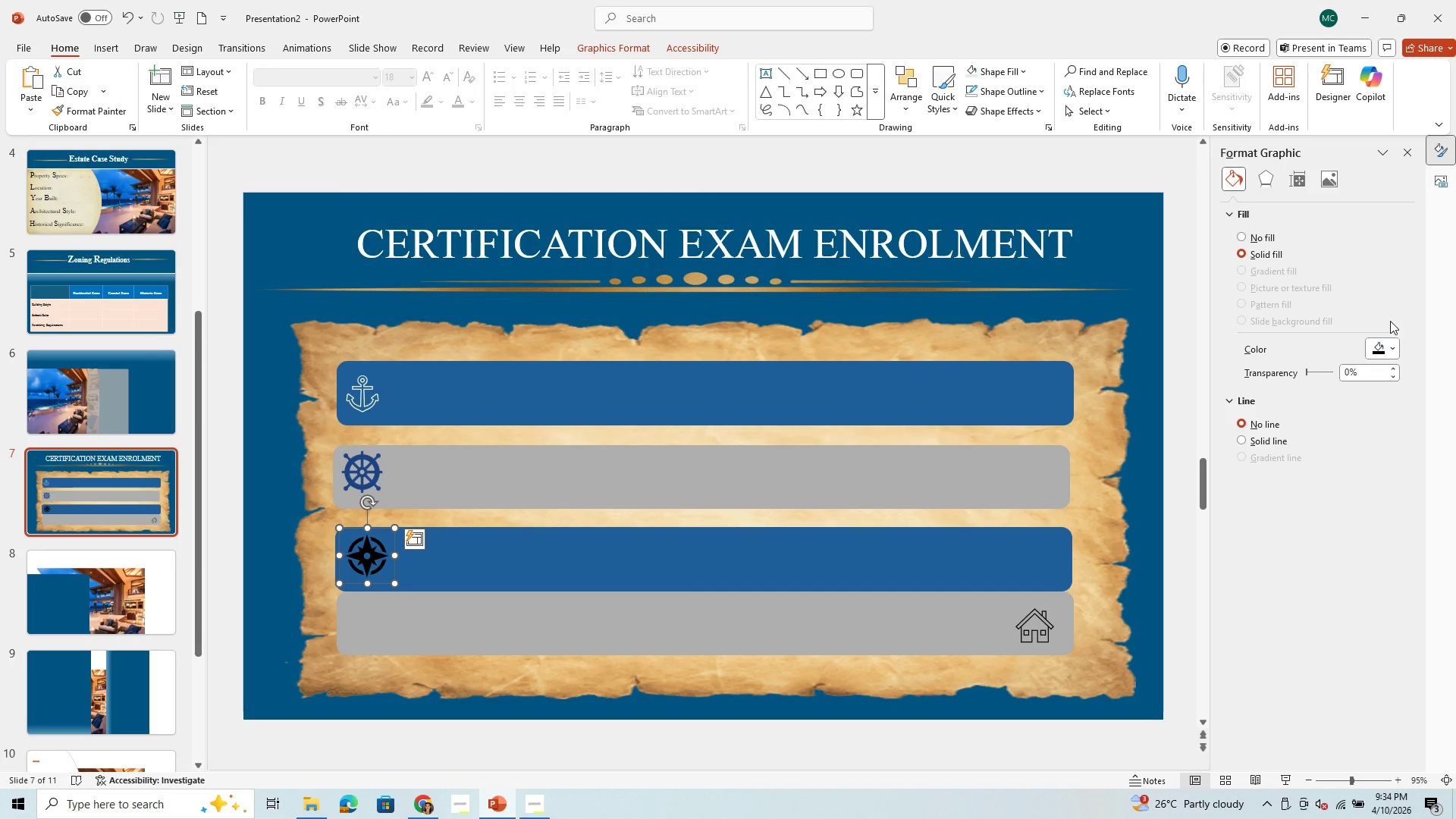 
left_click([1392, 347])
 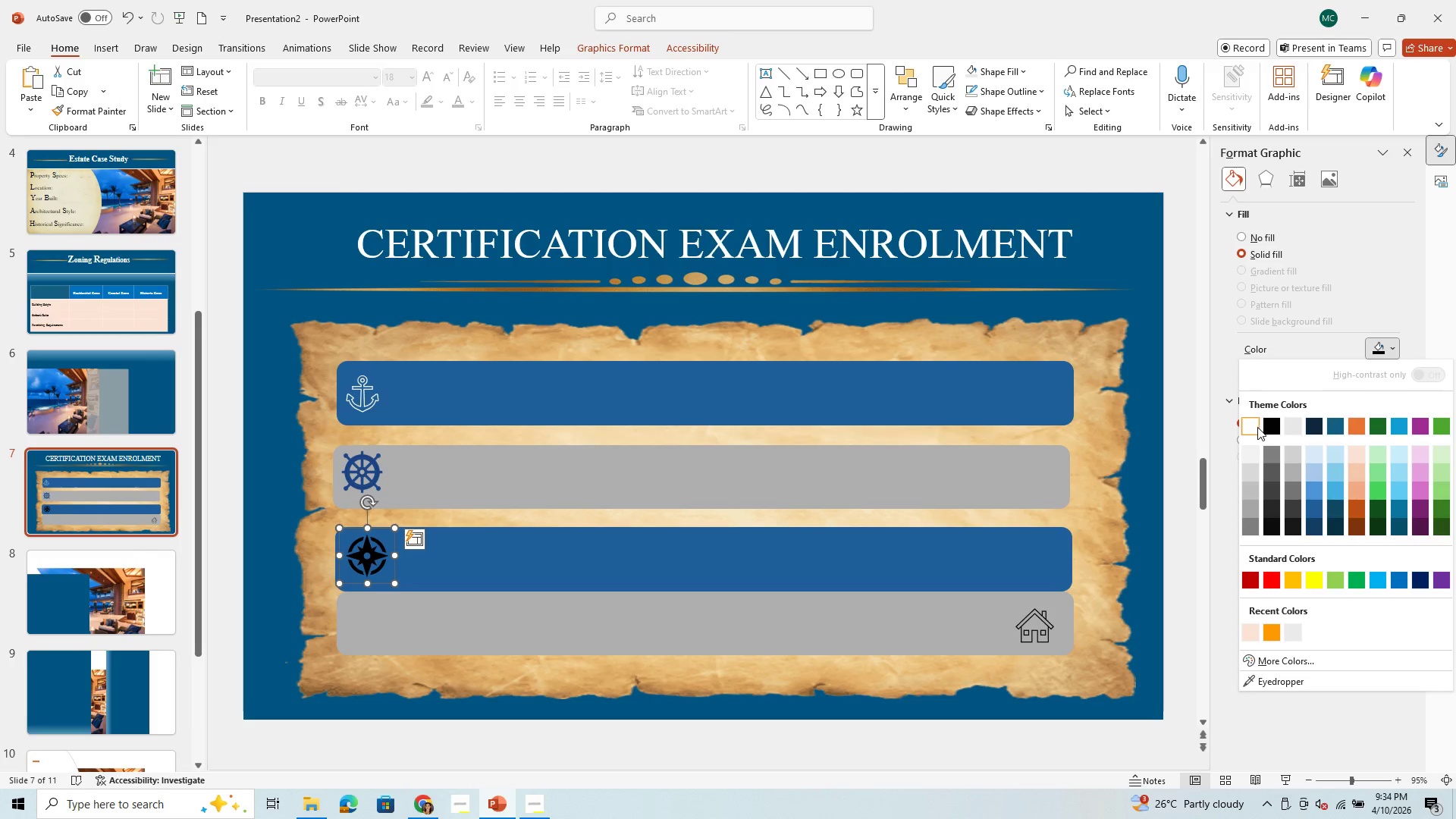 
left_click([1257, 427])
 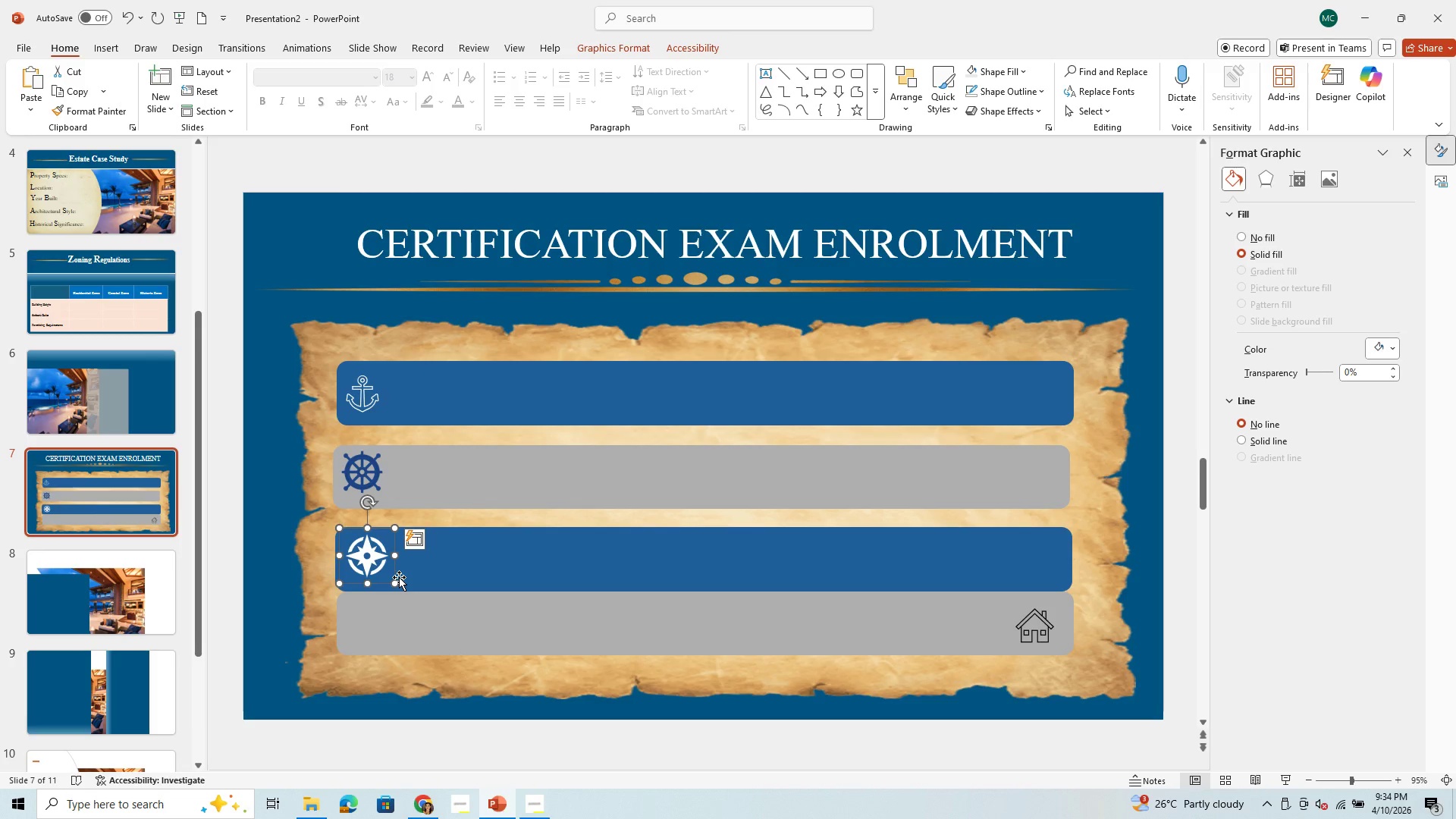 
left_click_drag(start_coordinate=[394, 584], to_coordinate=[387, 571])
 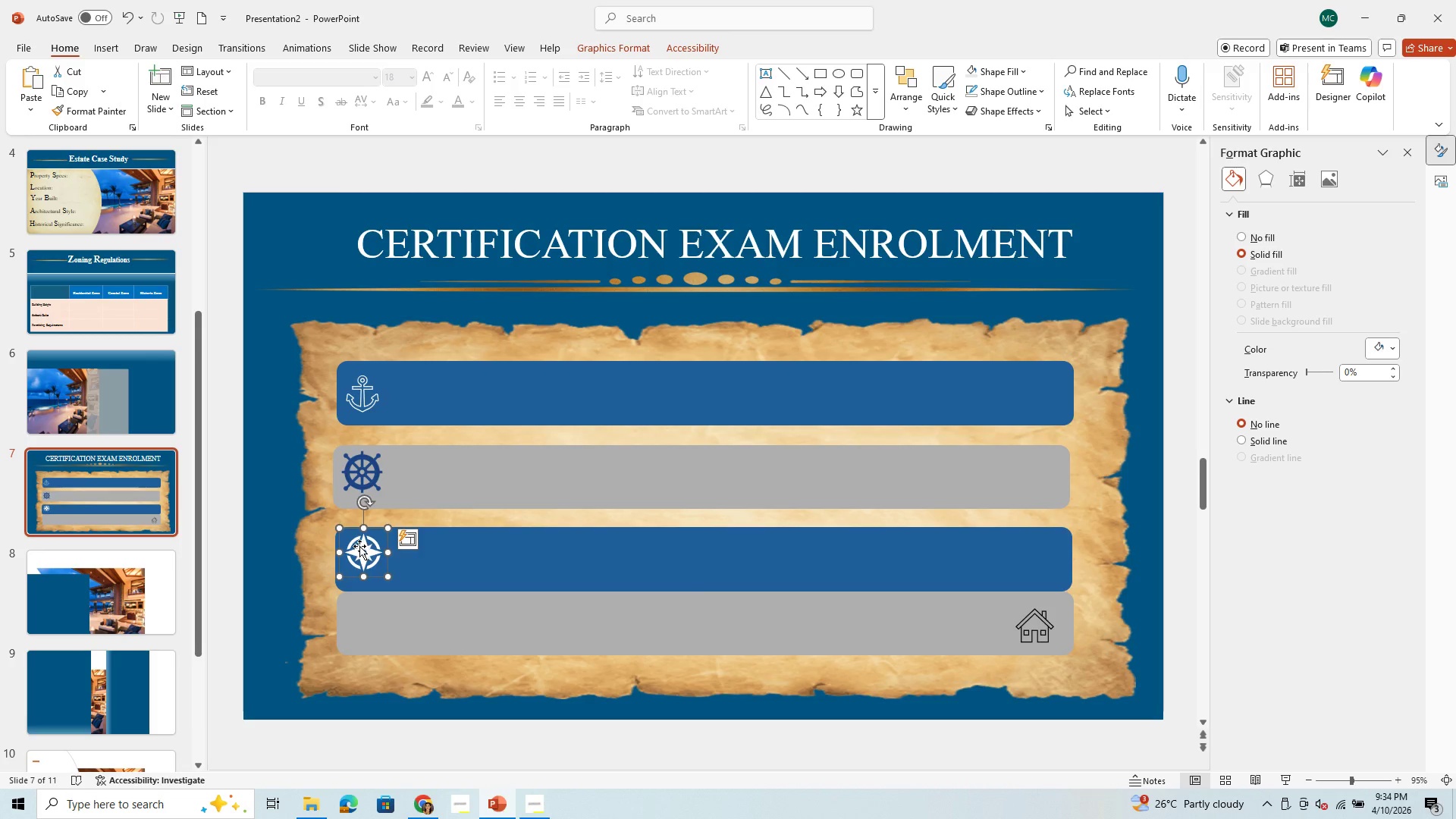 
left_click_drag(start_coordinate=[359, 544], to_coordinate=[359, 539])
 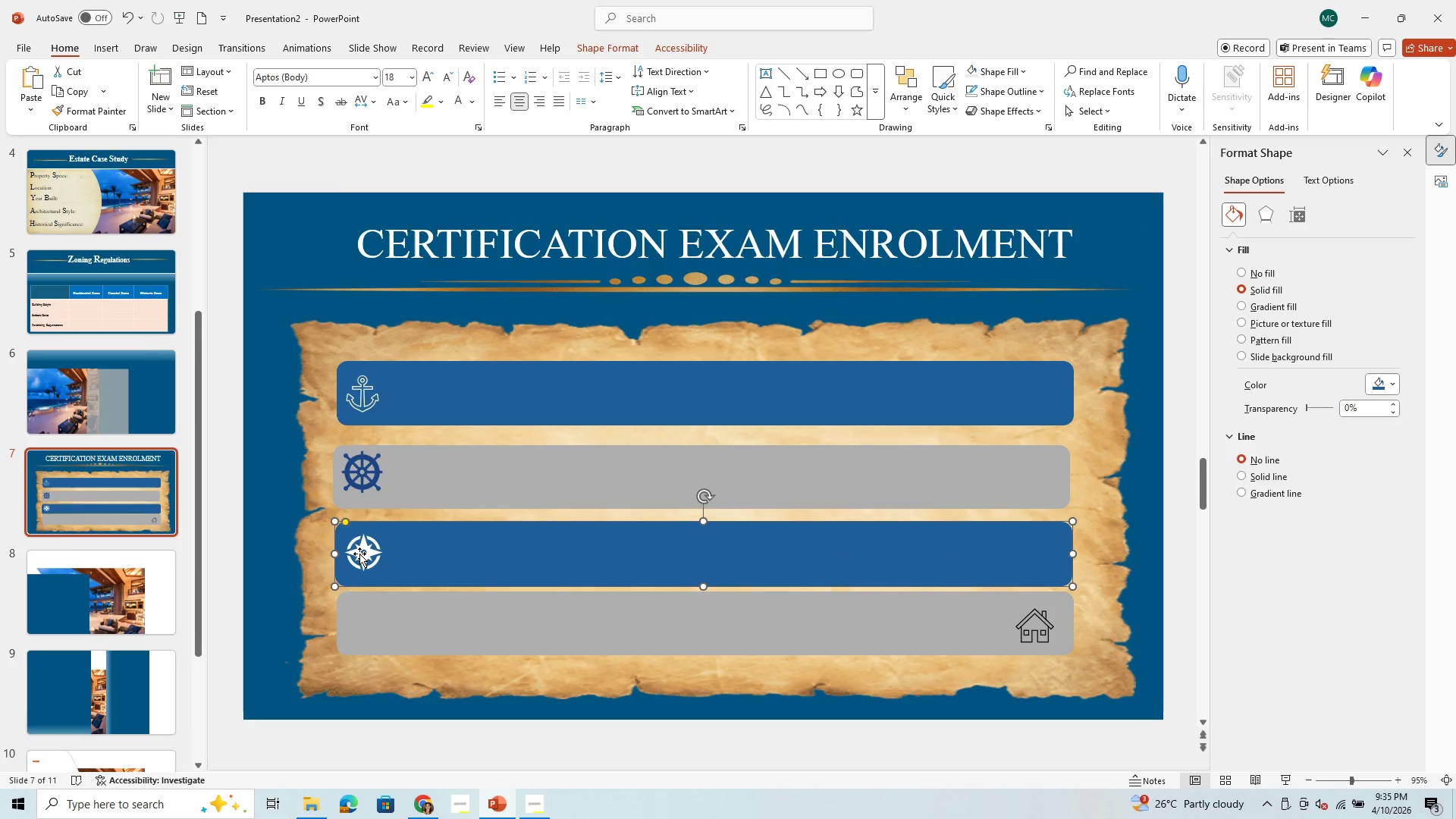 
left_click([359, 554])
 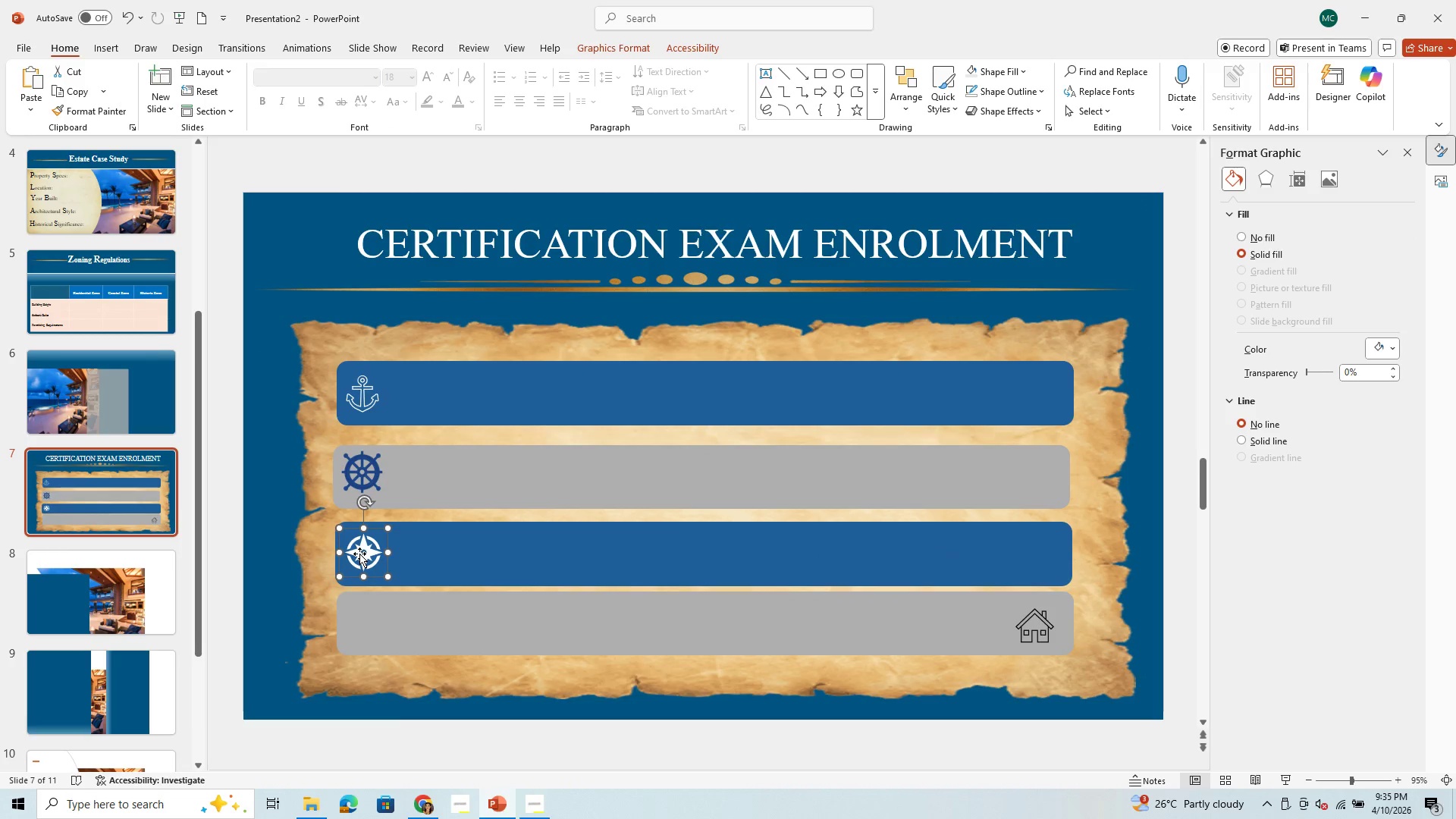 
left_click_drag(start_coordinate=[359, 554], to_coordinate=[360, 560])
 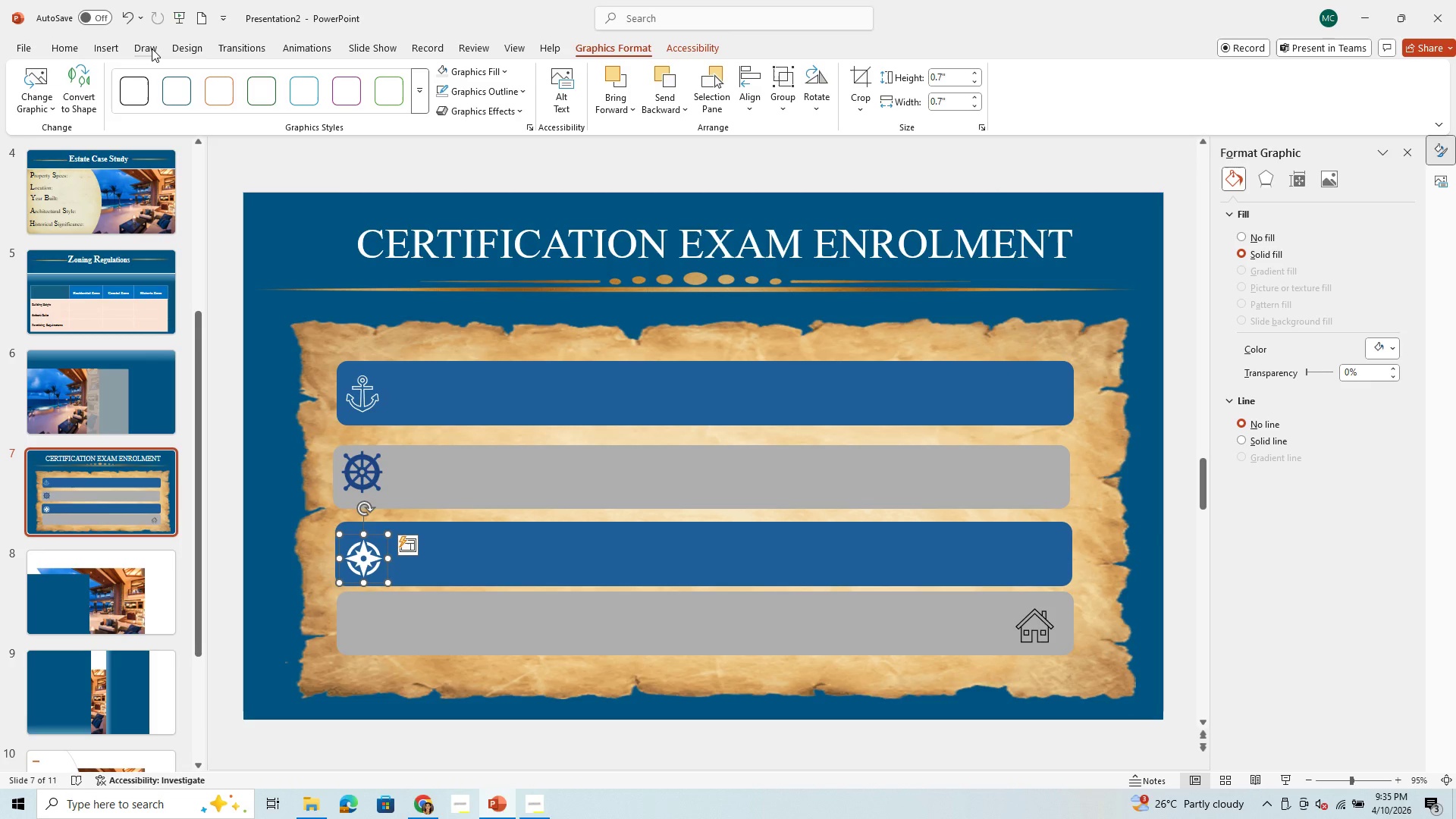 
wait(21.84)
 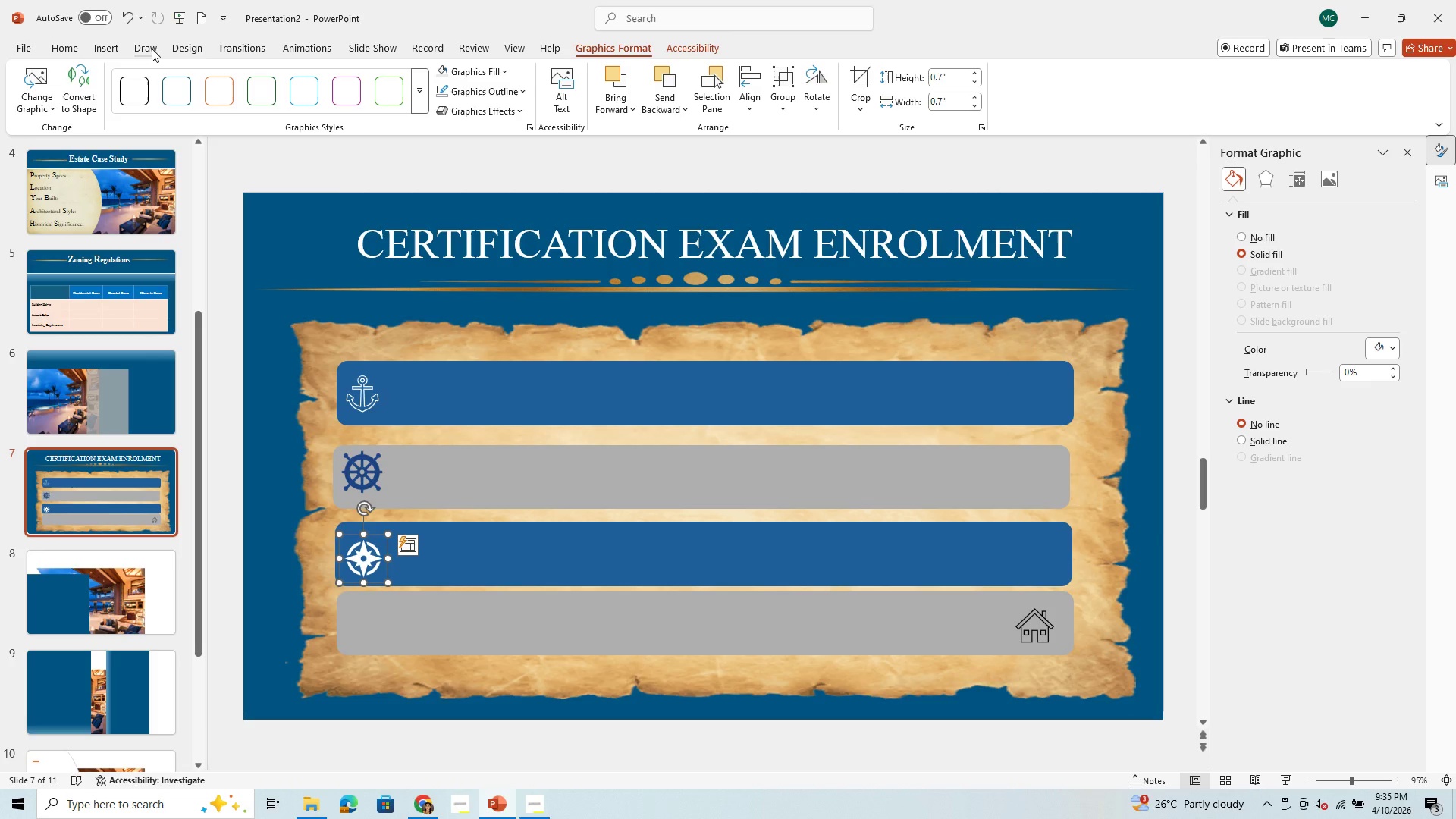 
left_click([110, 53])
 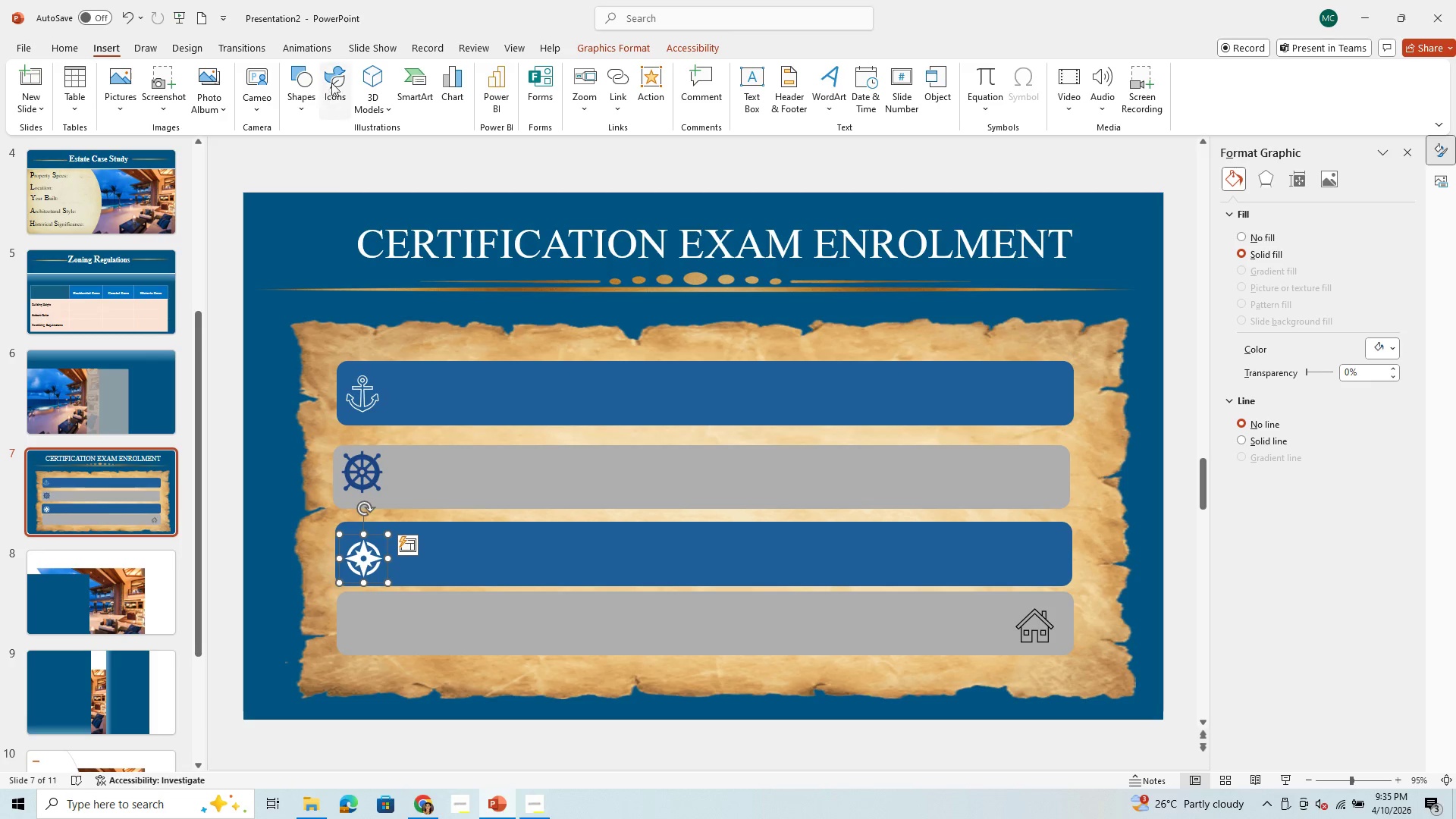 
left_click([339, 78])
 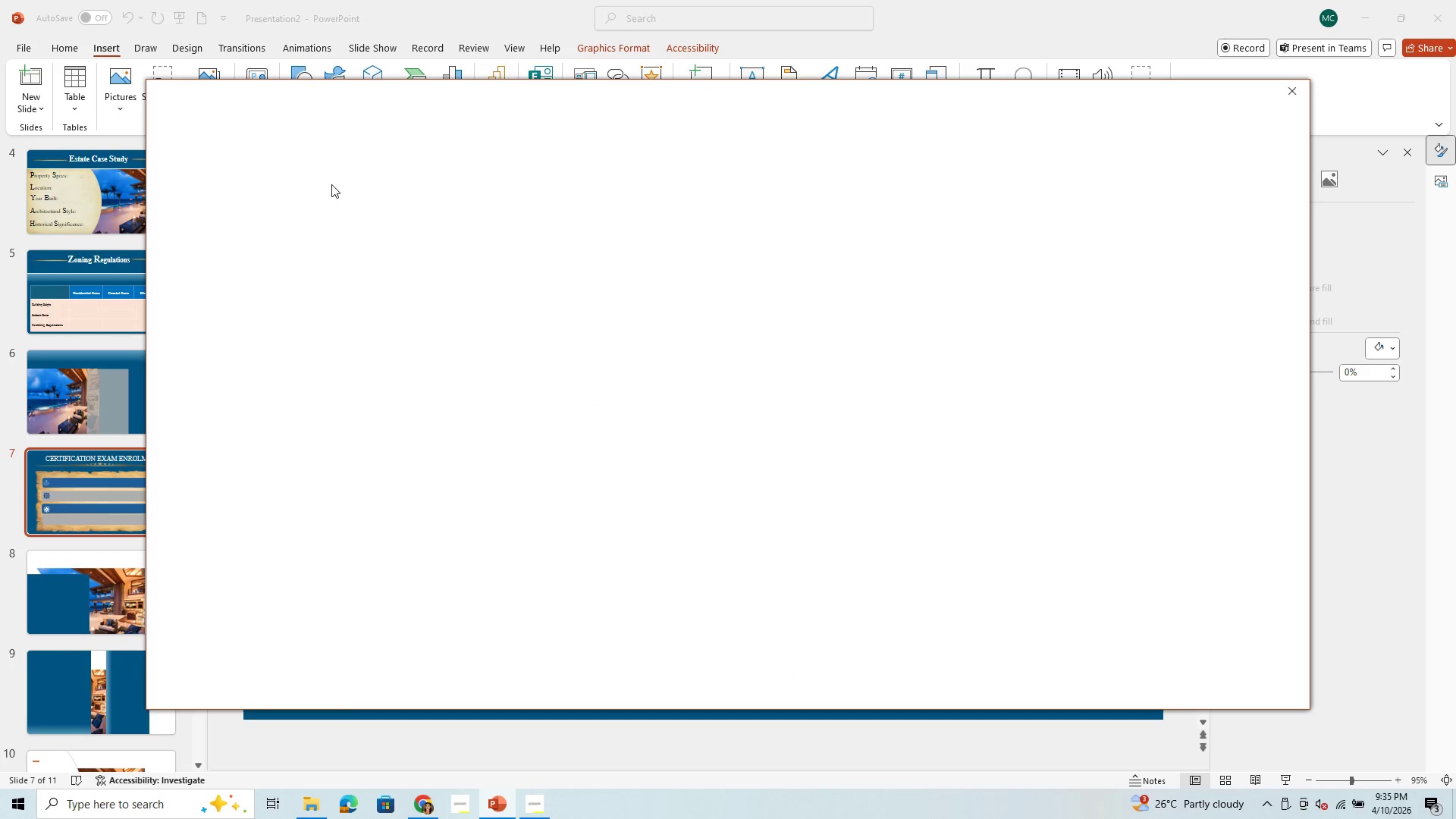 
mouse_move([318, 221])
 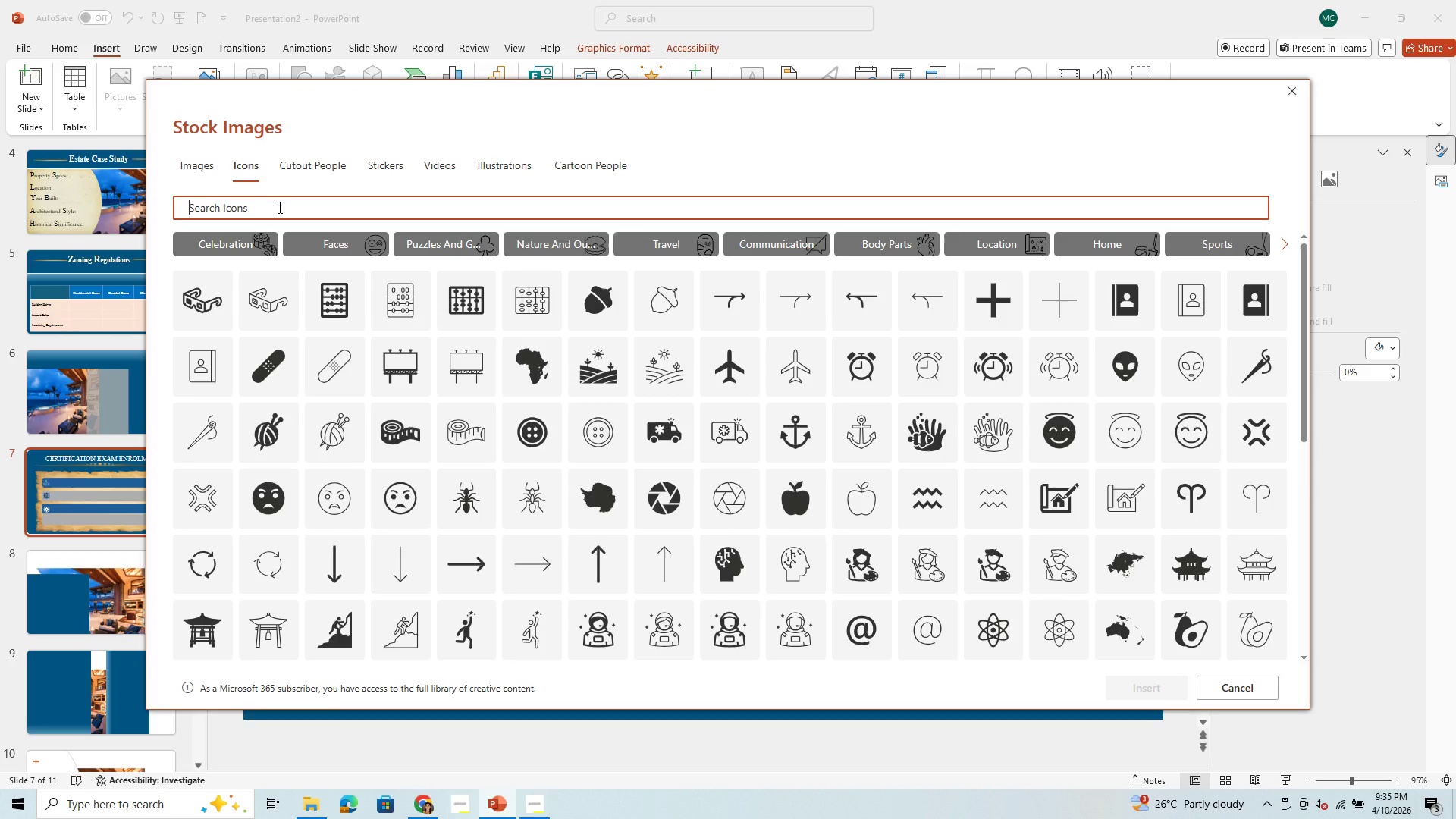 
left_click([278, 207])
 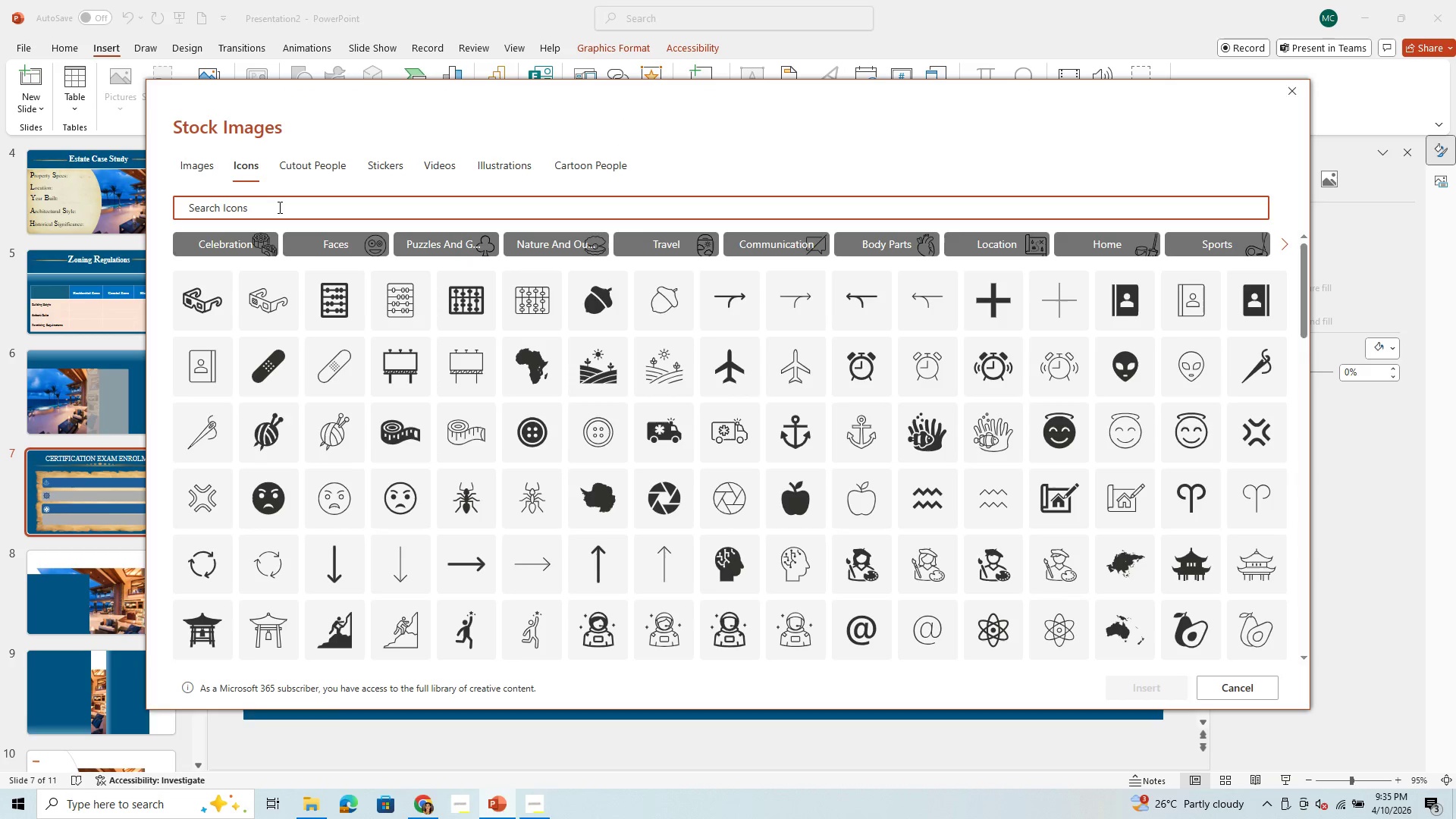 
type(SHIP)
 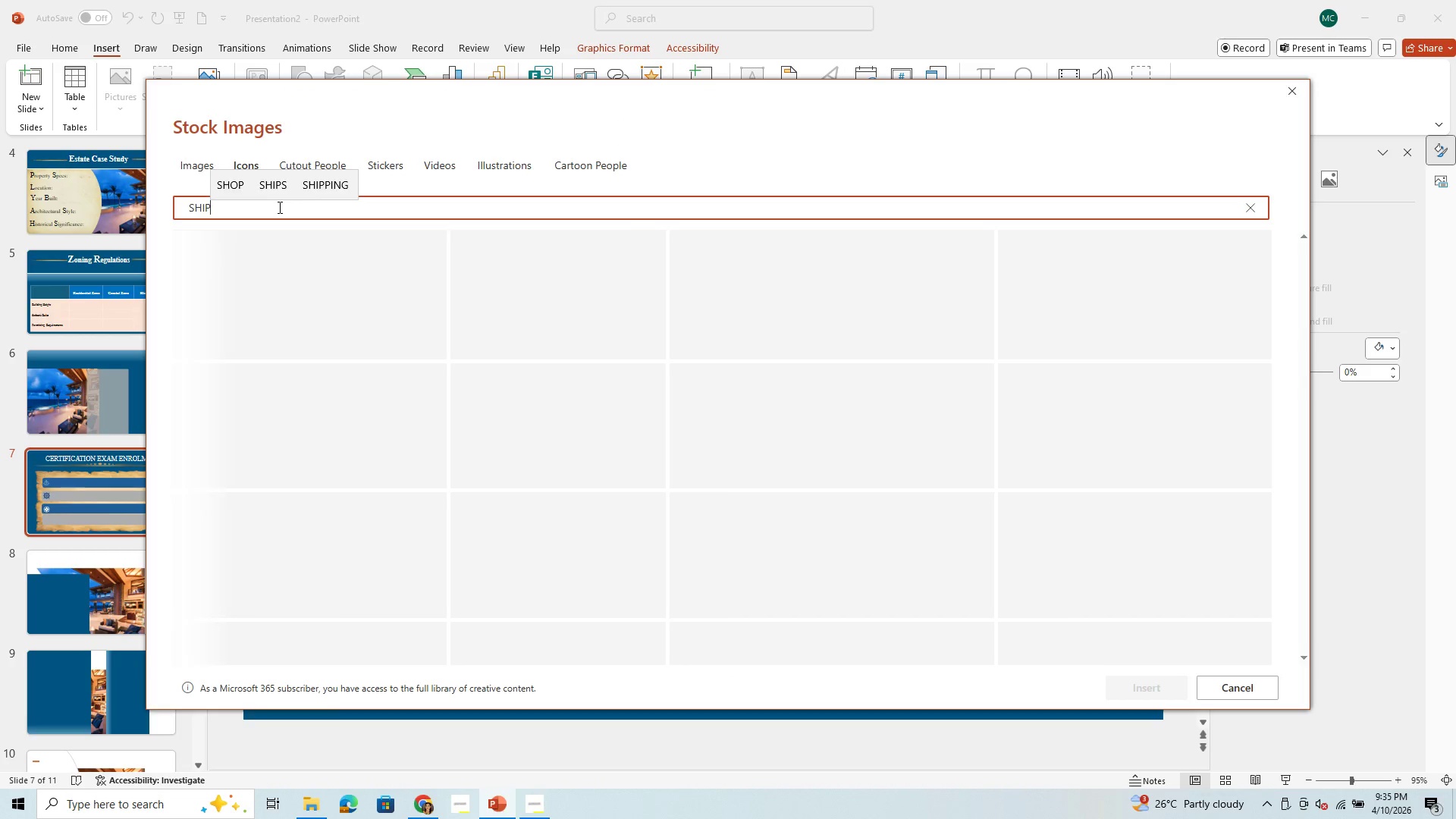 
key(Enter)
 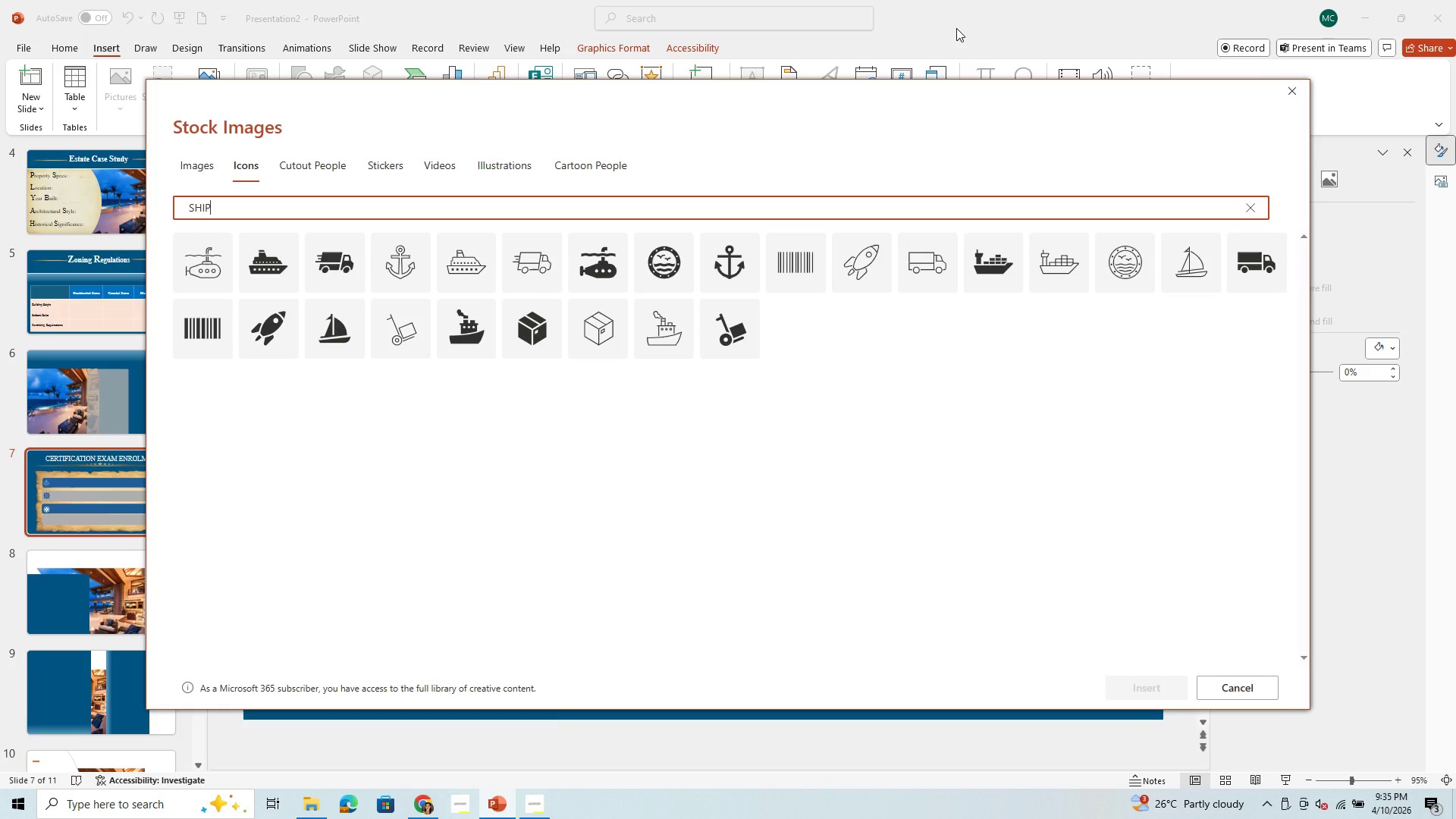 
wait(8.91)
 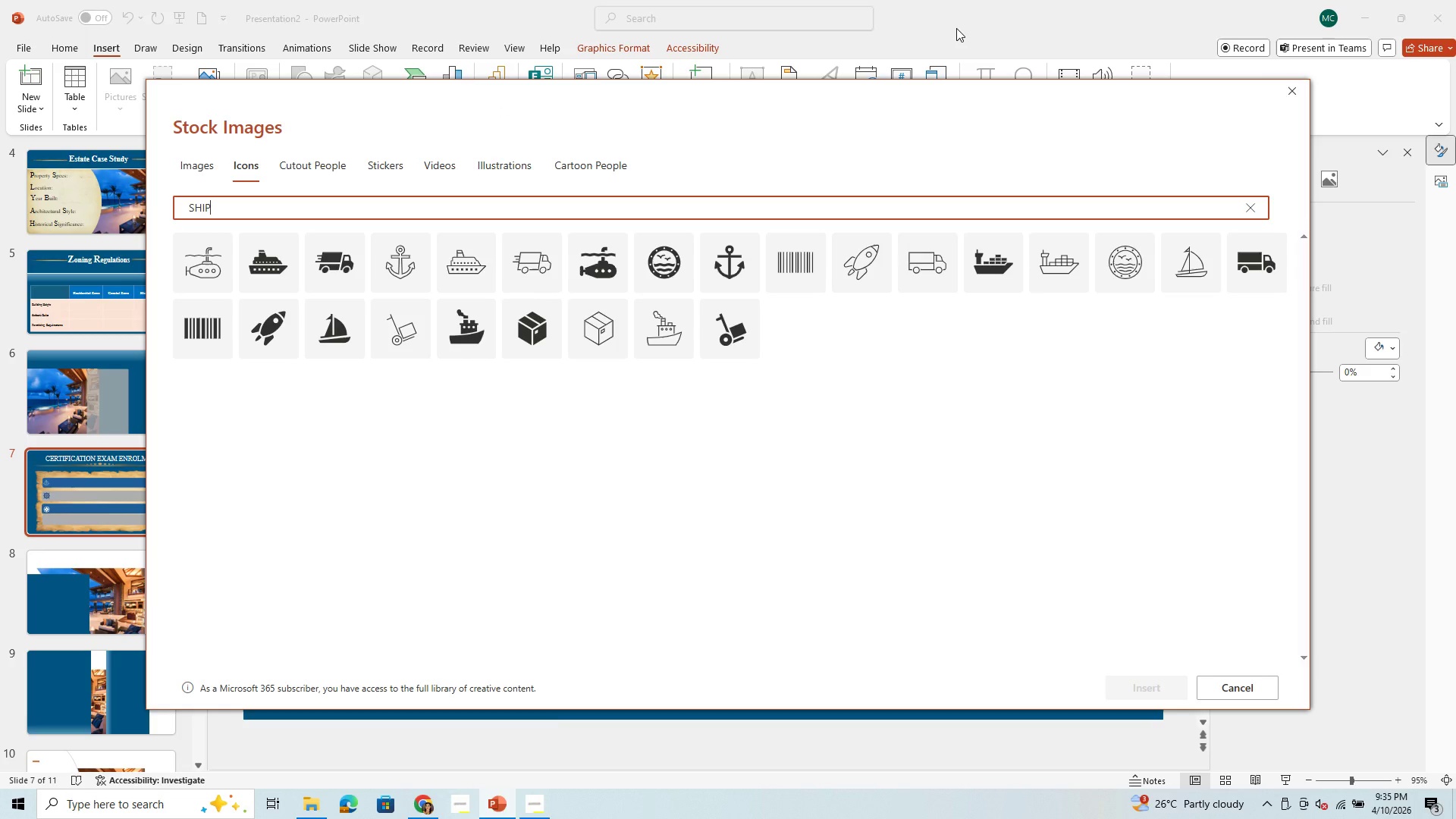 
left_click_drag(start_coordinate=[327, 213], to_coordinate=[134, 209])
 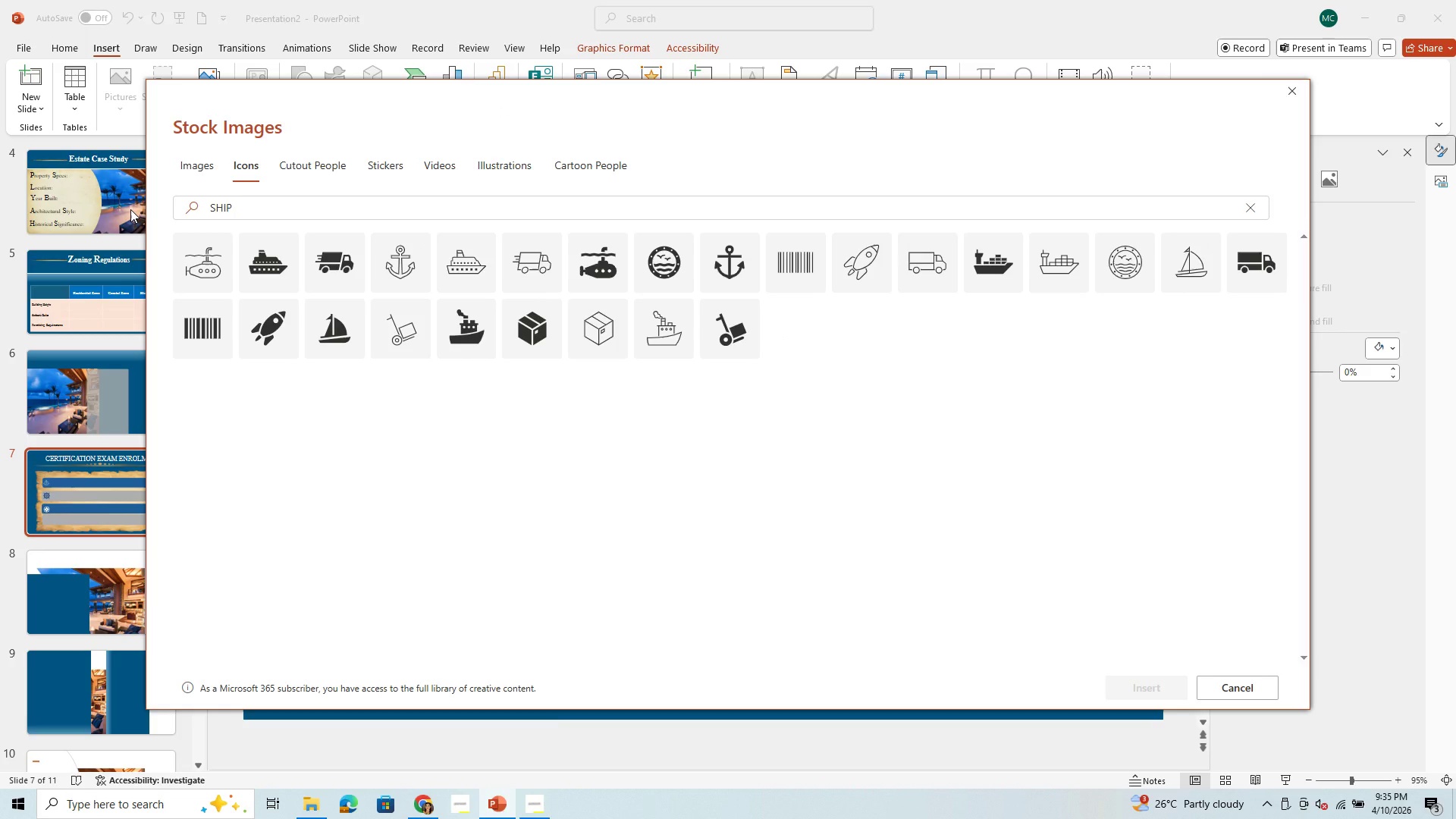 
type(BOAT)
 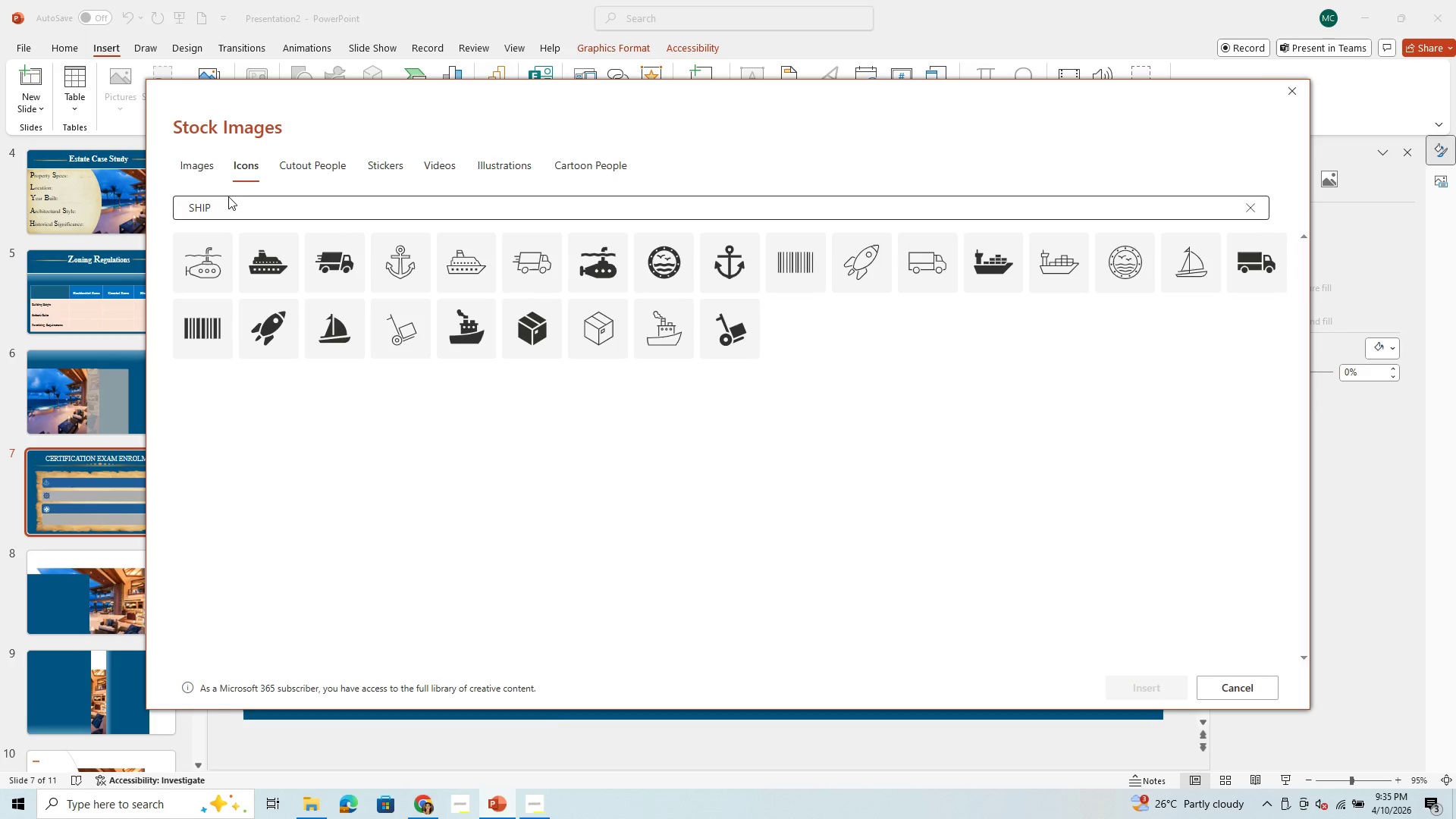 
left_click_drag(start_coordinate=[249, 206], to_coordinate=[166, 221])
 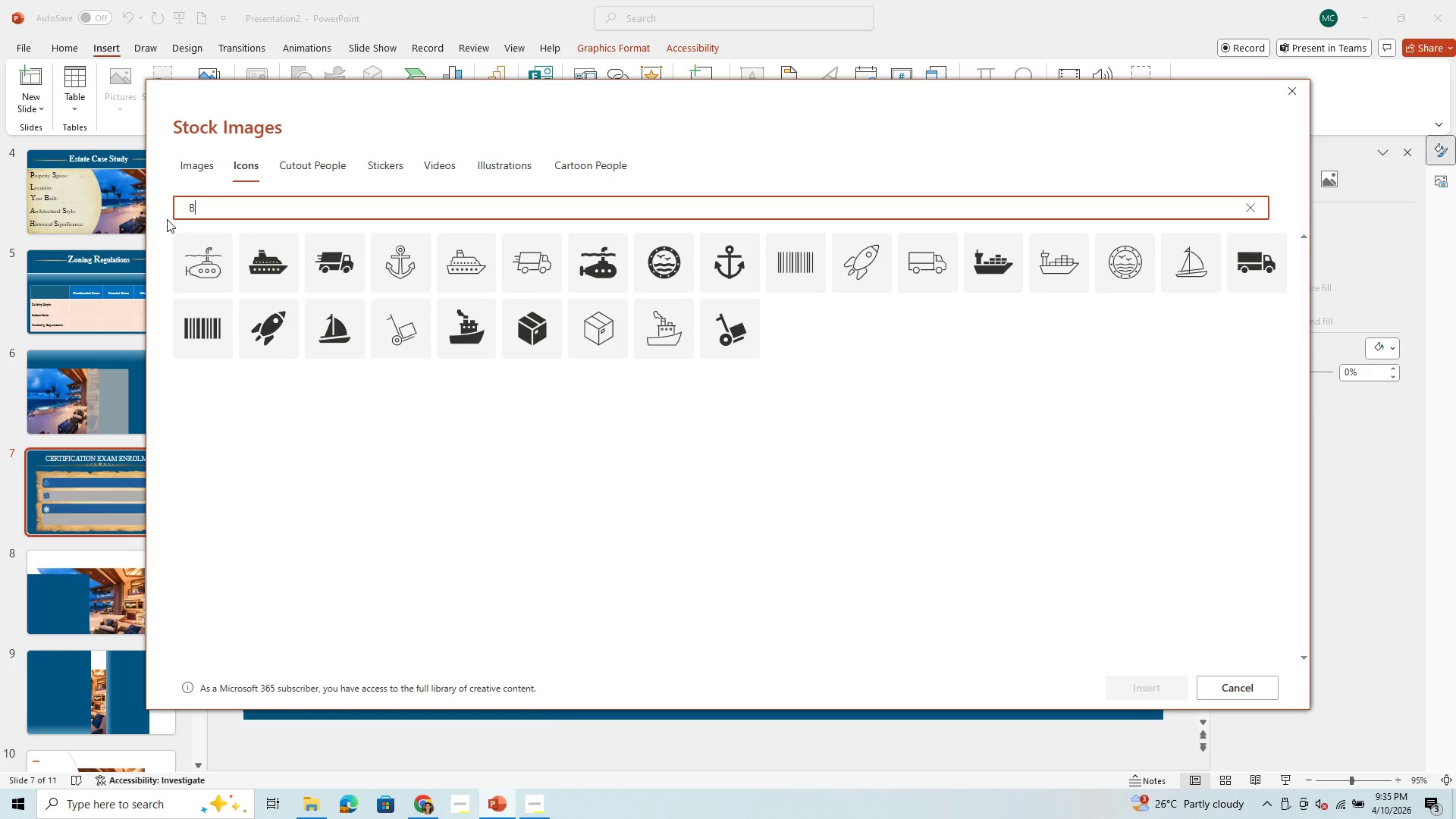 
type(BOAT)
 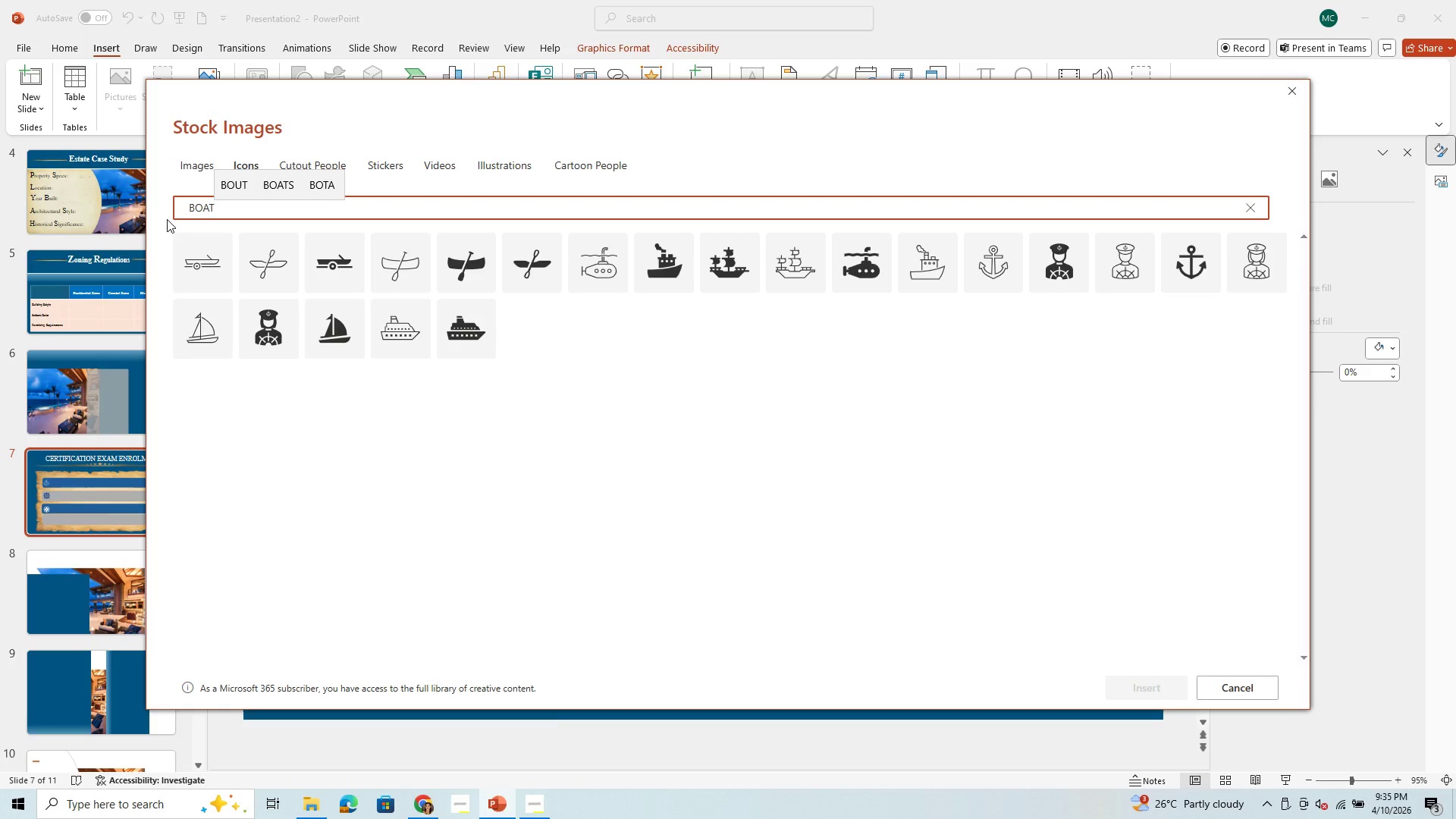 
key(Enter)
 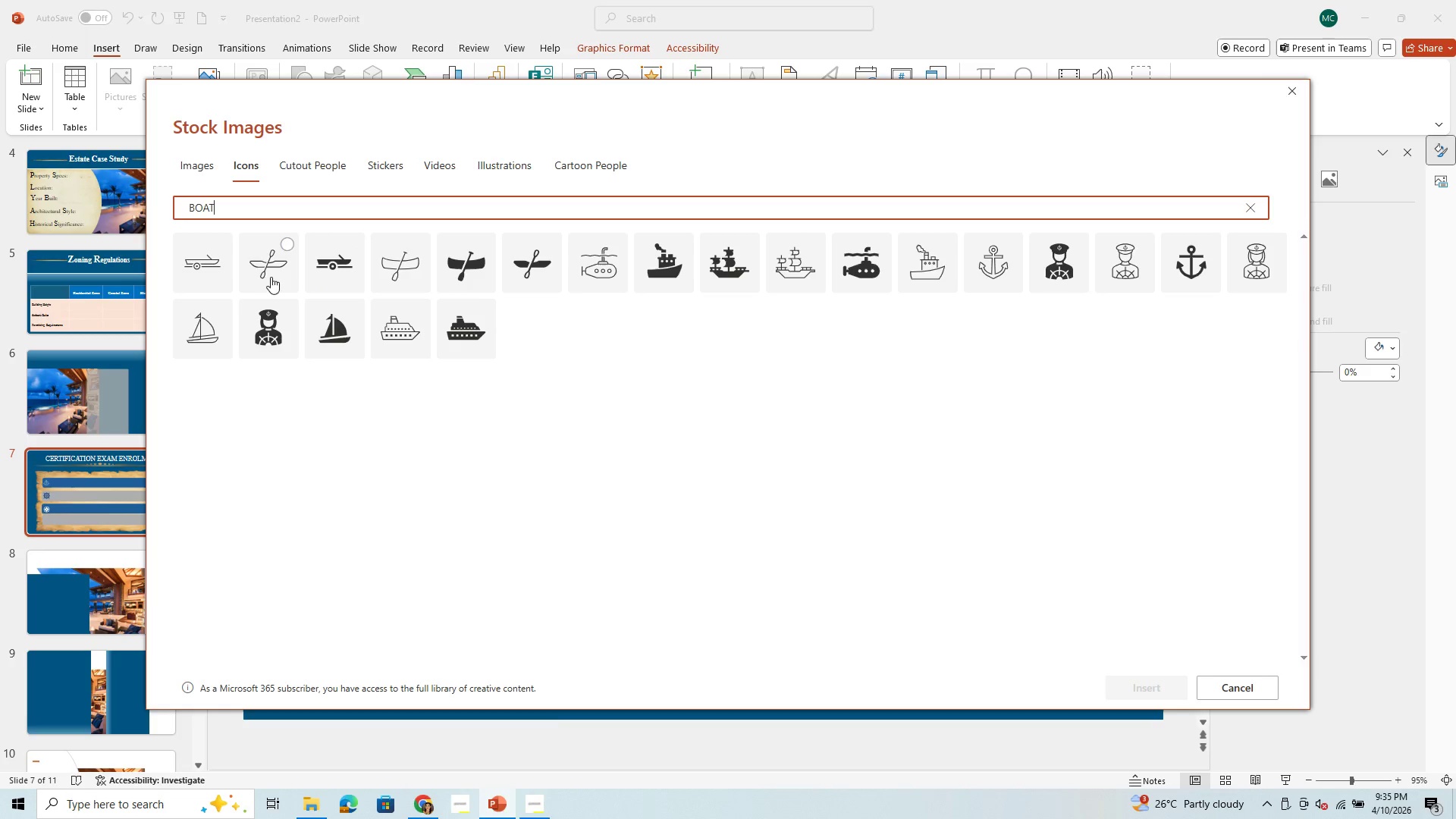 
wait(11.41)
 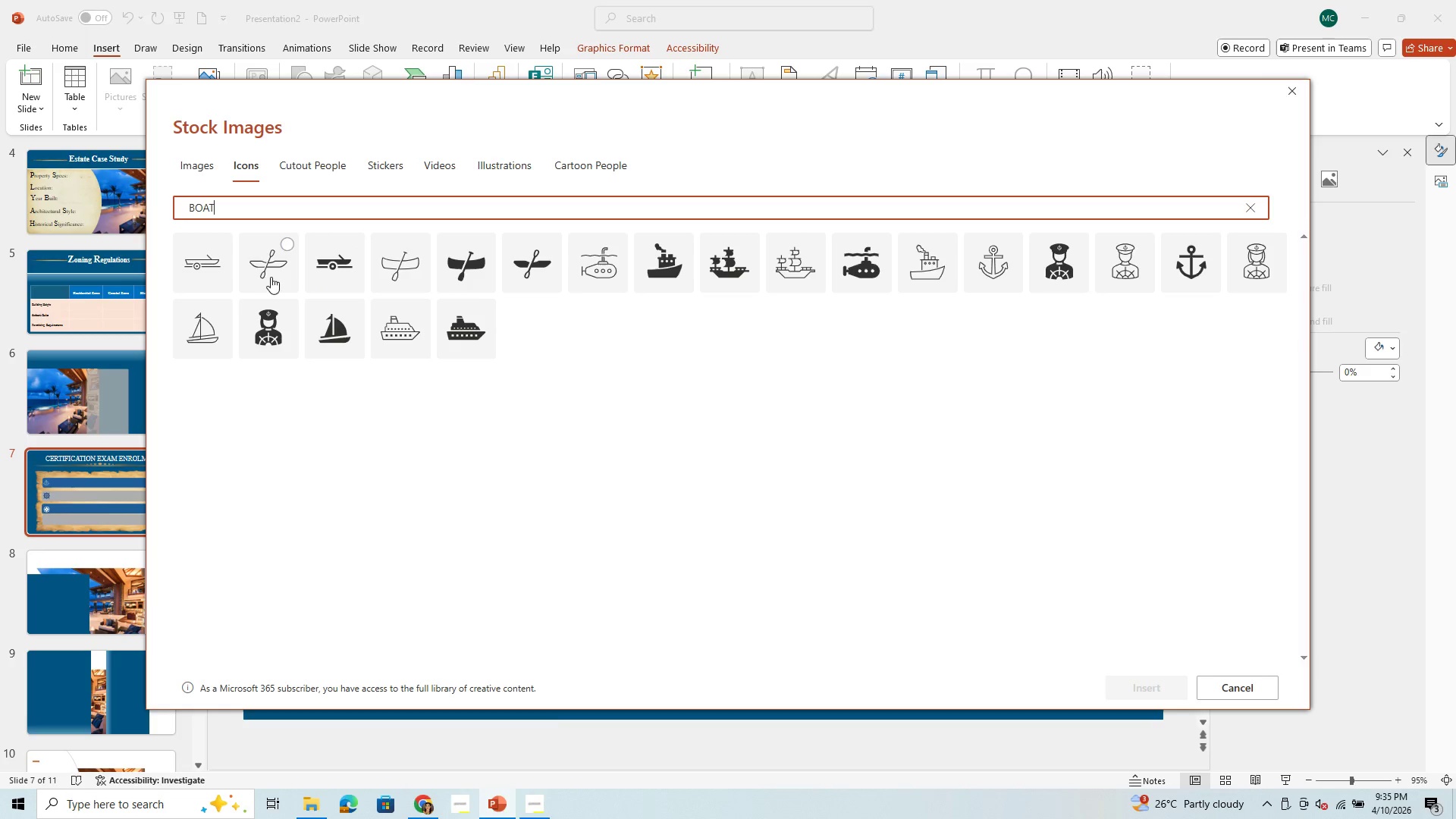 
left_click([805, 279])
 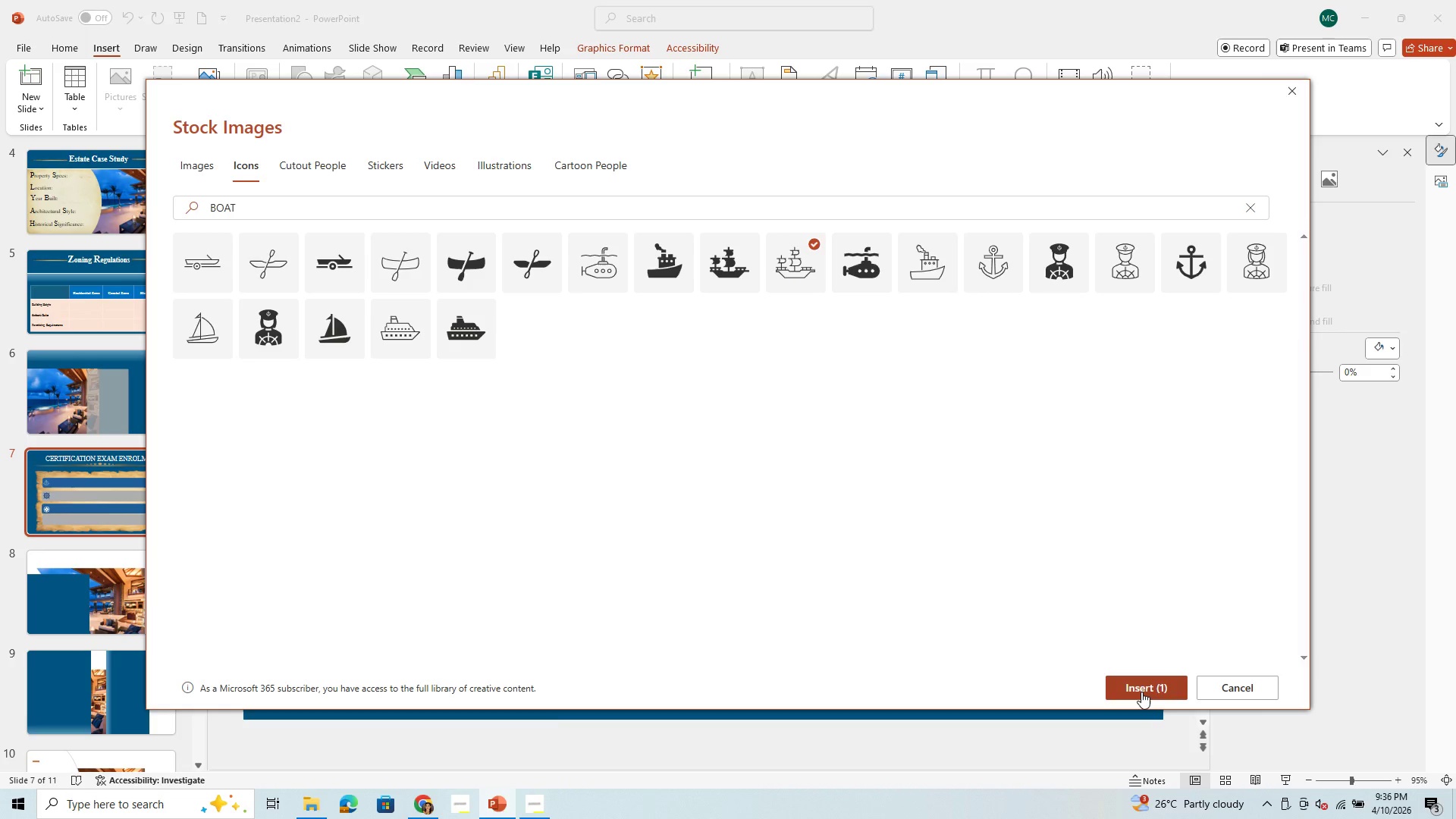 
left_click([1141, 689])
 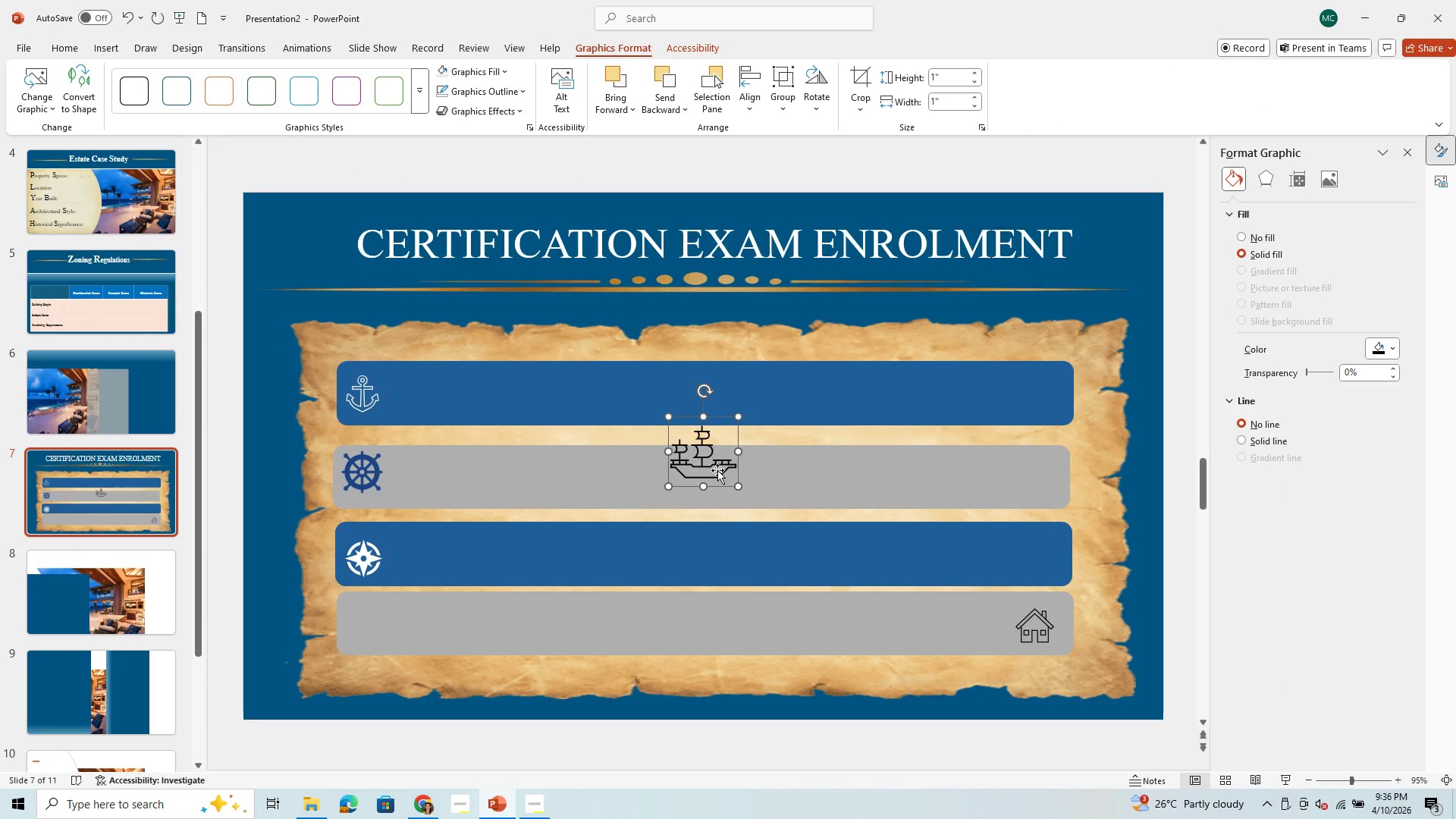 
left_click_drag(start_coordinate=[717, 470], to_coordinate=[723, 466])
 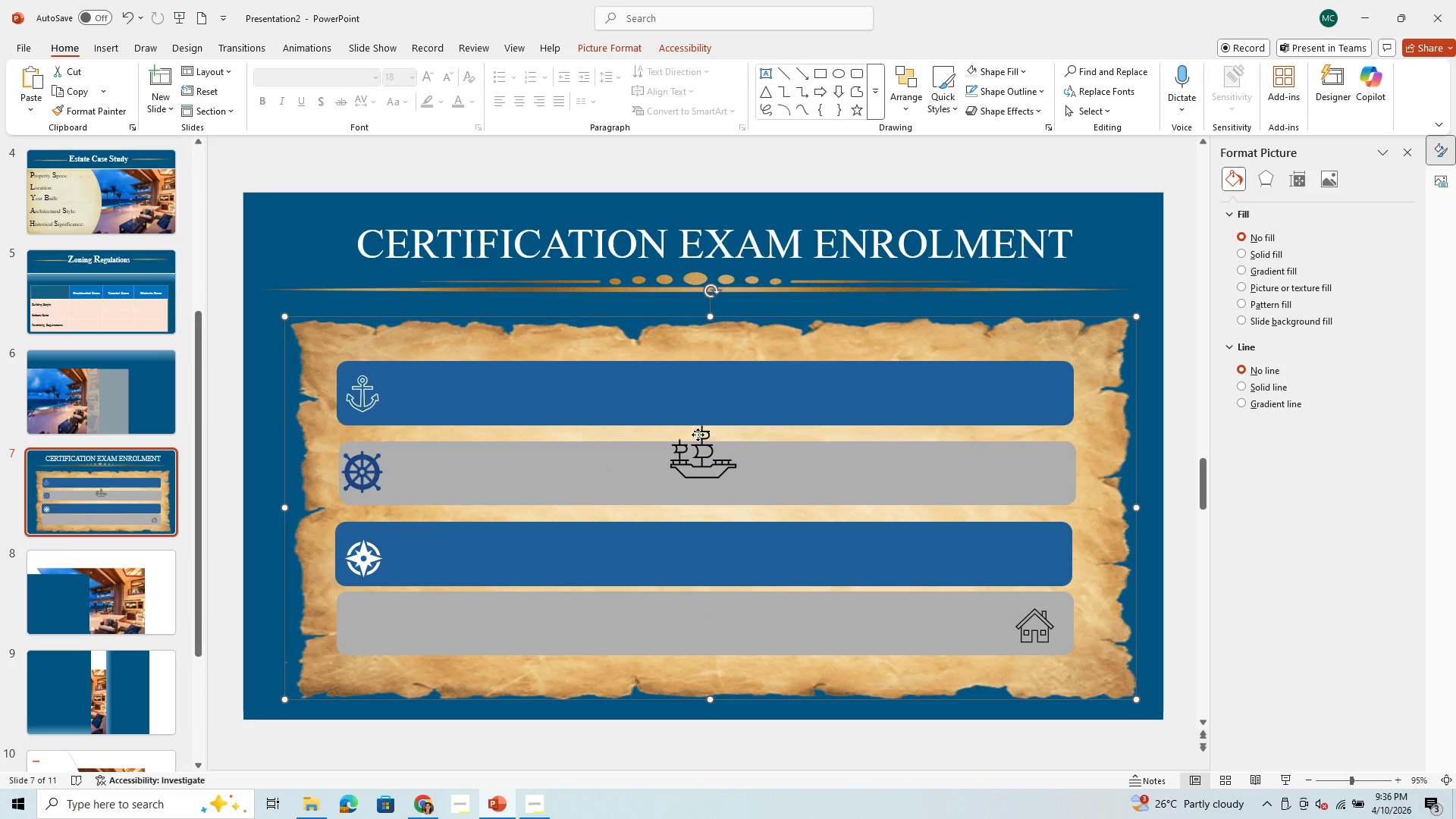 
left_click([698, 435])
 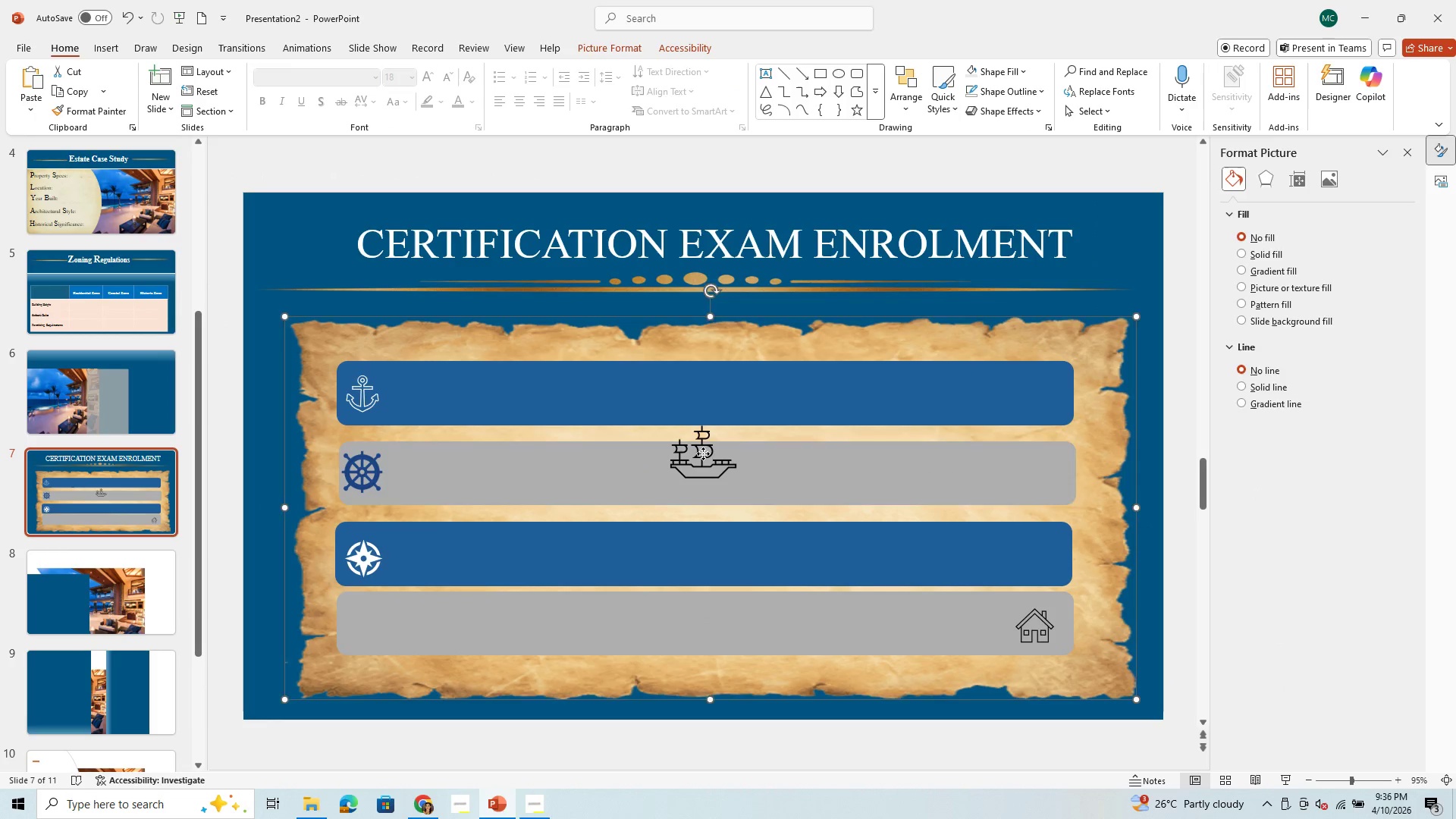 
left_click([703, 453])
 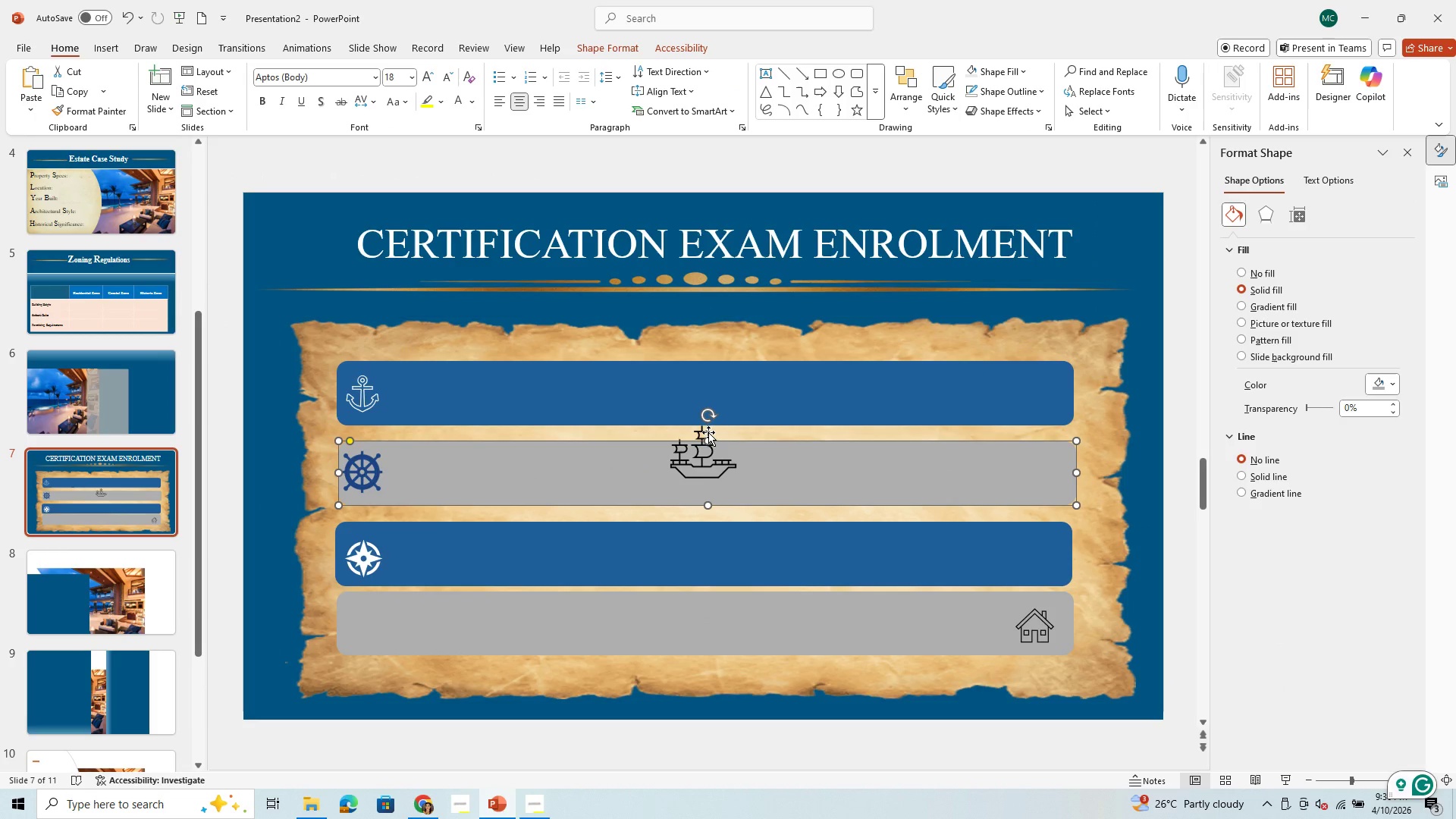 
left_click([708, 432])
 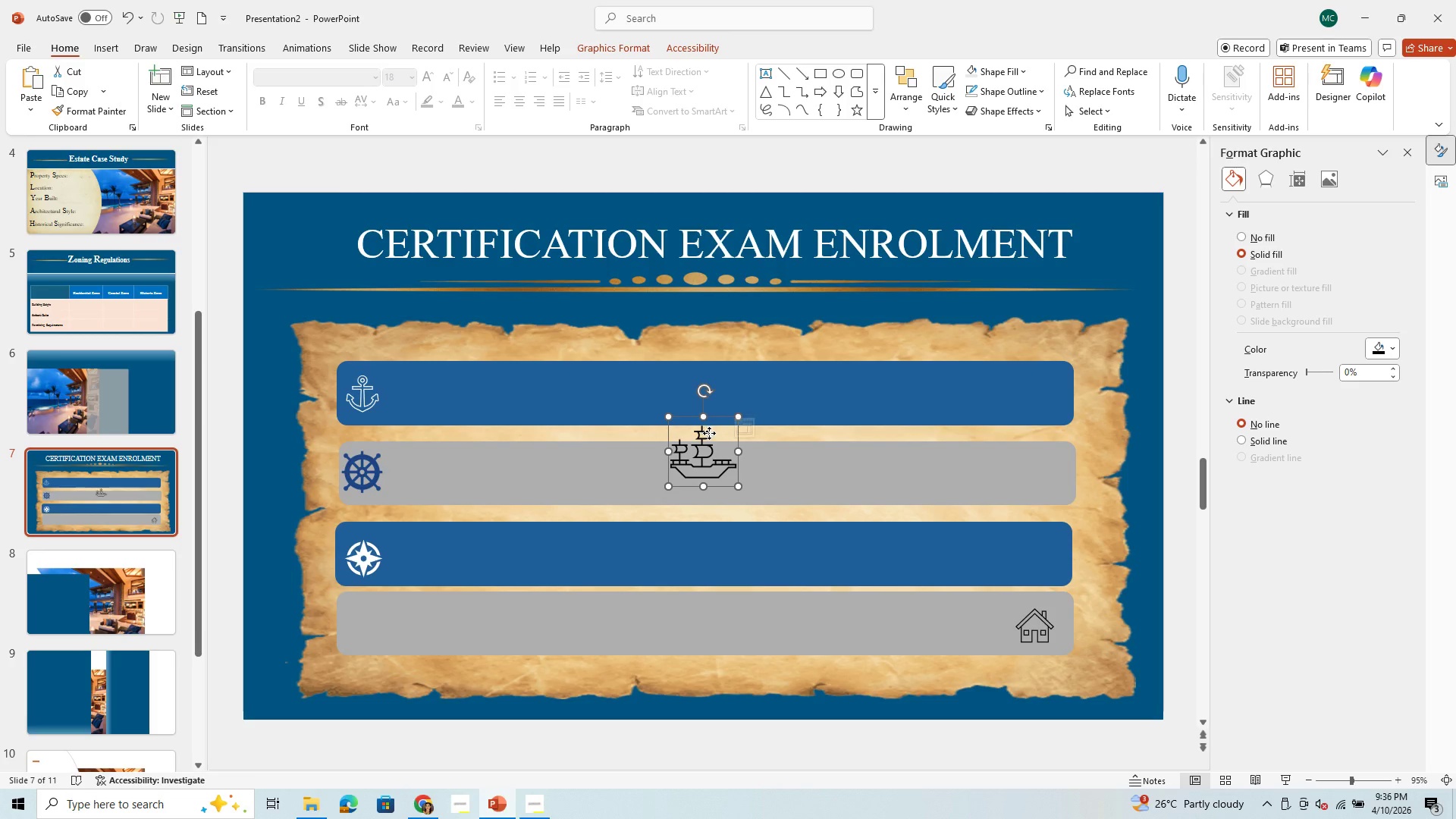 
left_click_drag(start_coordinate=[709, 433], to_coordinate=[1031, 375])
 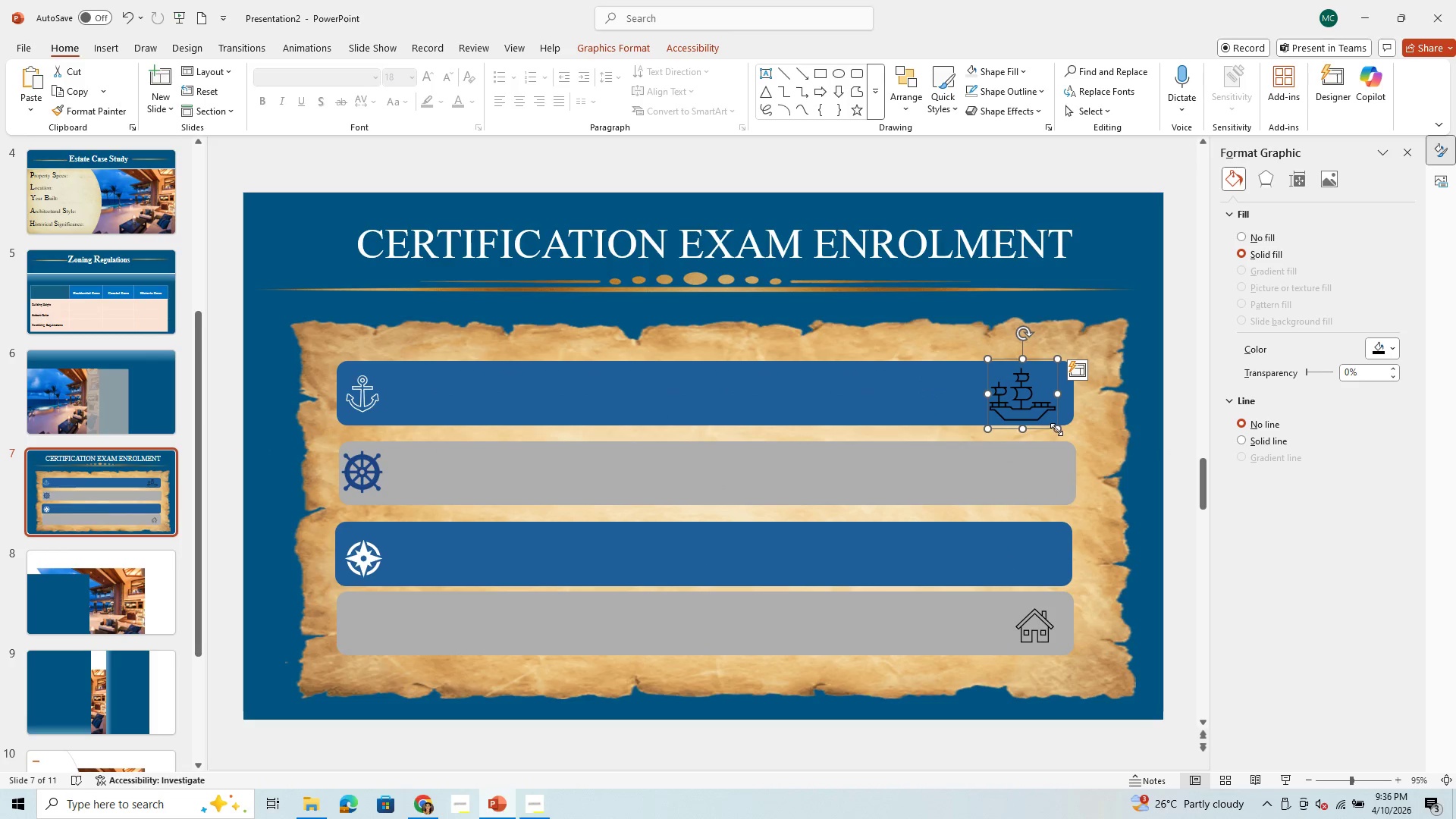 
left_click_drag(start_coordinate=[1056, 429], to_coordinate=[1021, 406])
 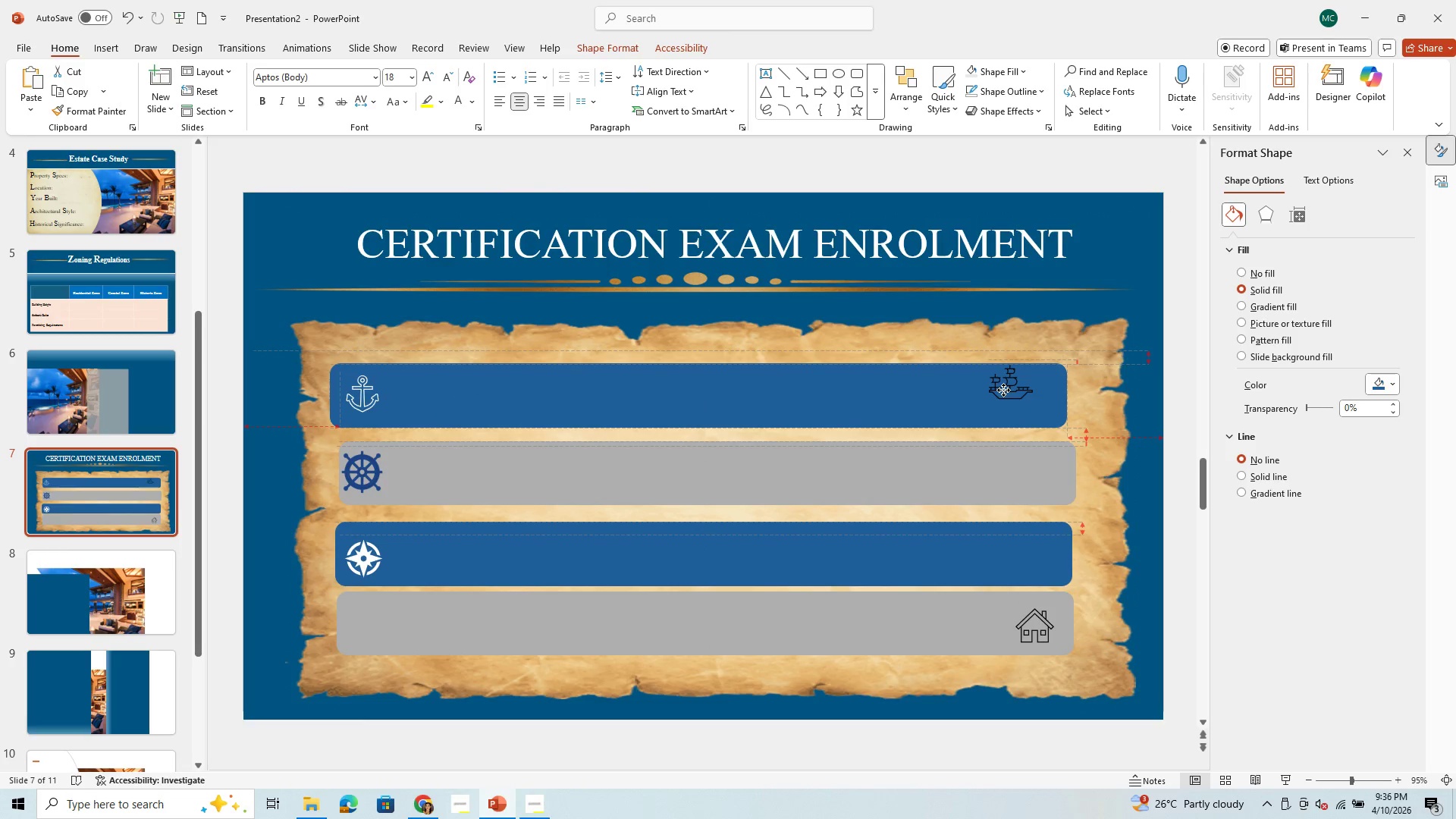 
wait(6.14)
 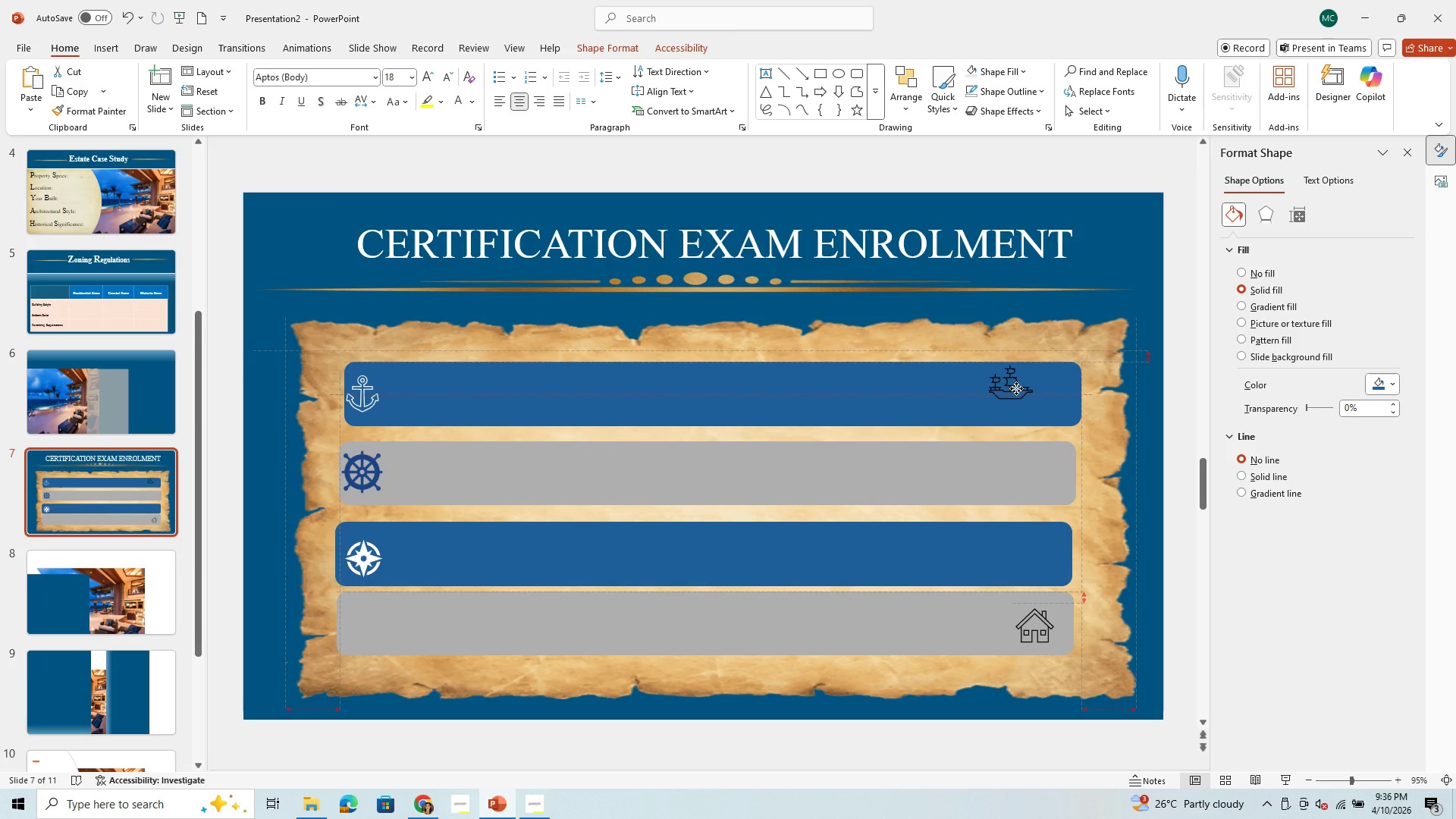 
left_click([1009, 389])
 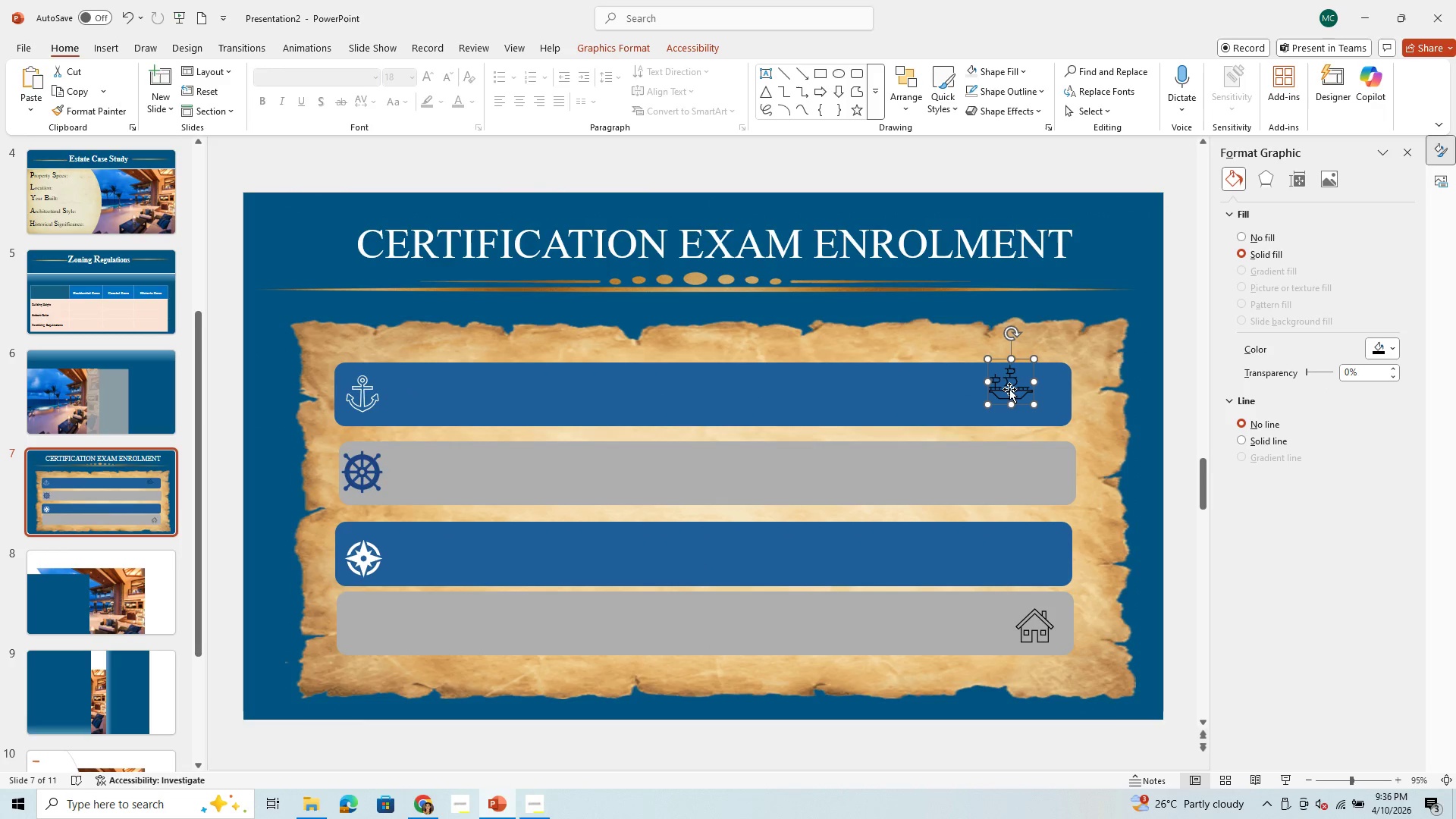 
left_click_drag(start_coordinate=[1009, 389], to_coordinate=[1018, 403])
 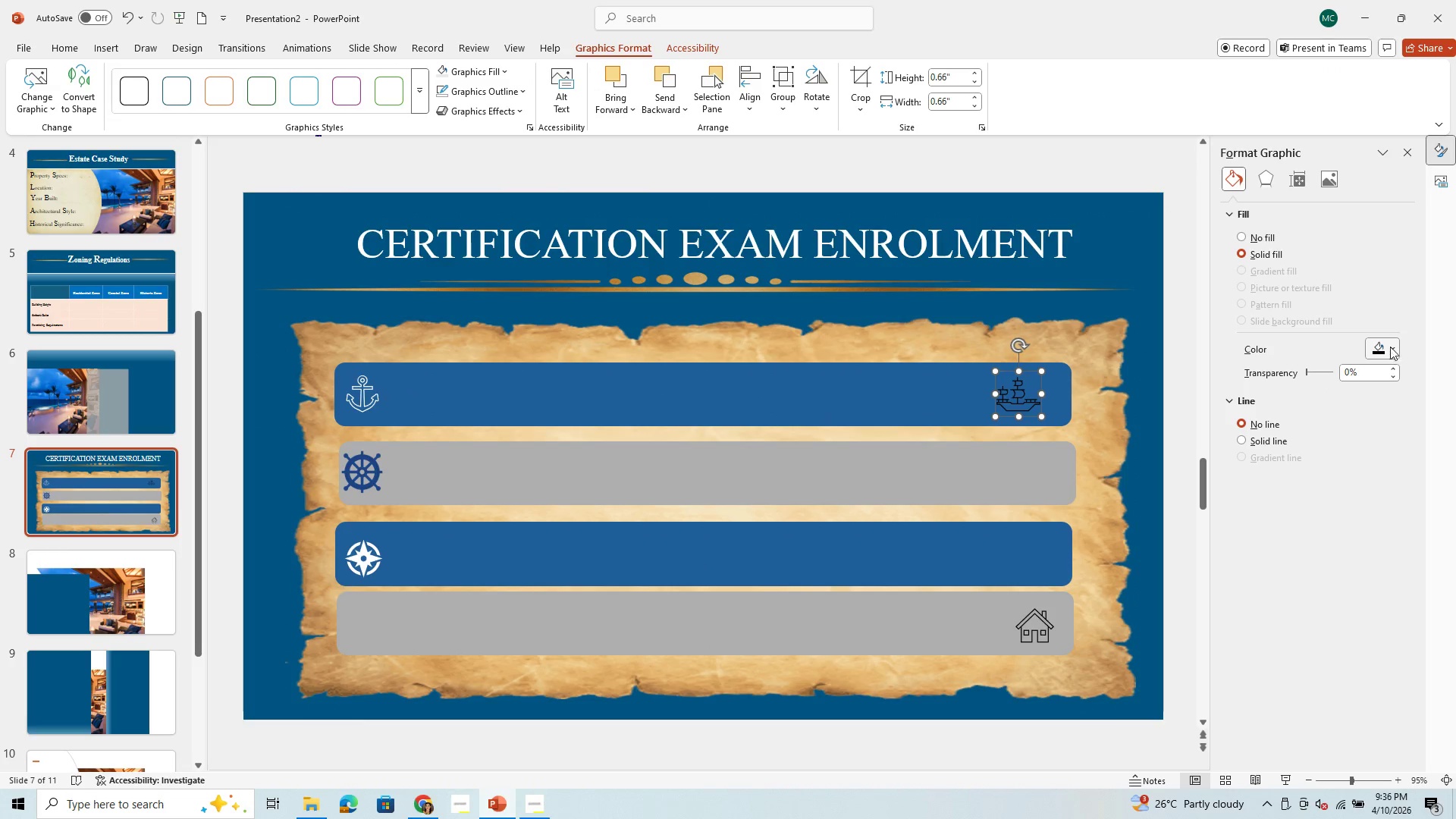 
left_click([1392, 344])
 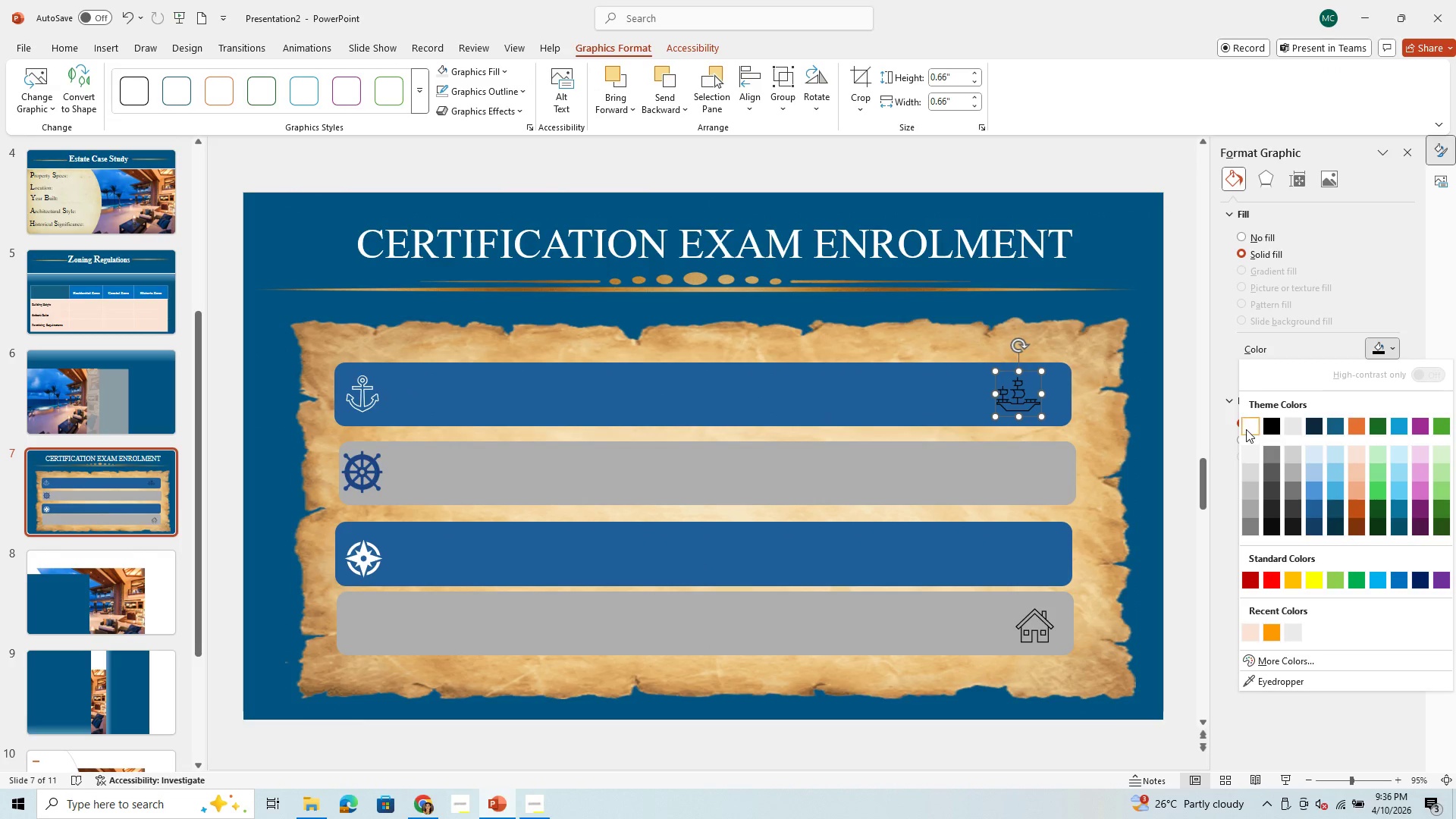 
left_click([1244, 428])
 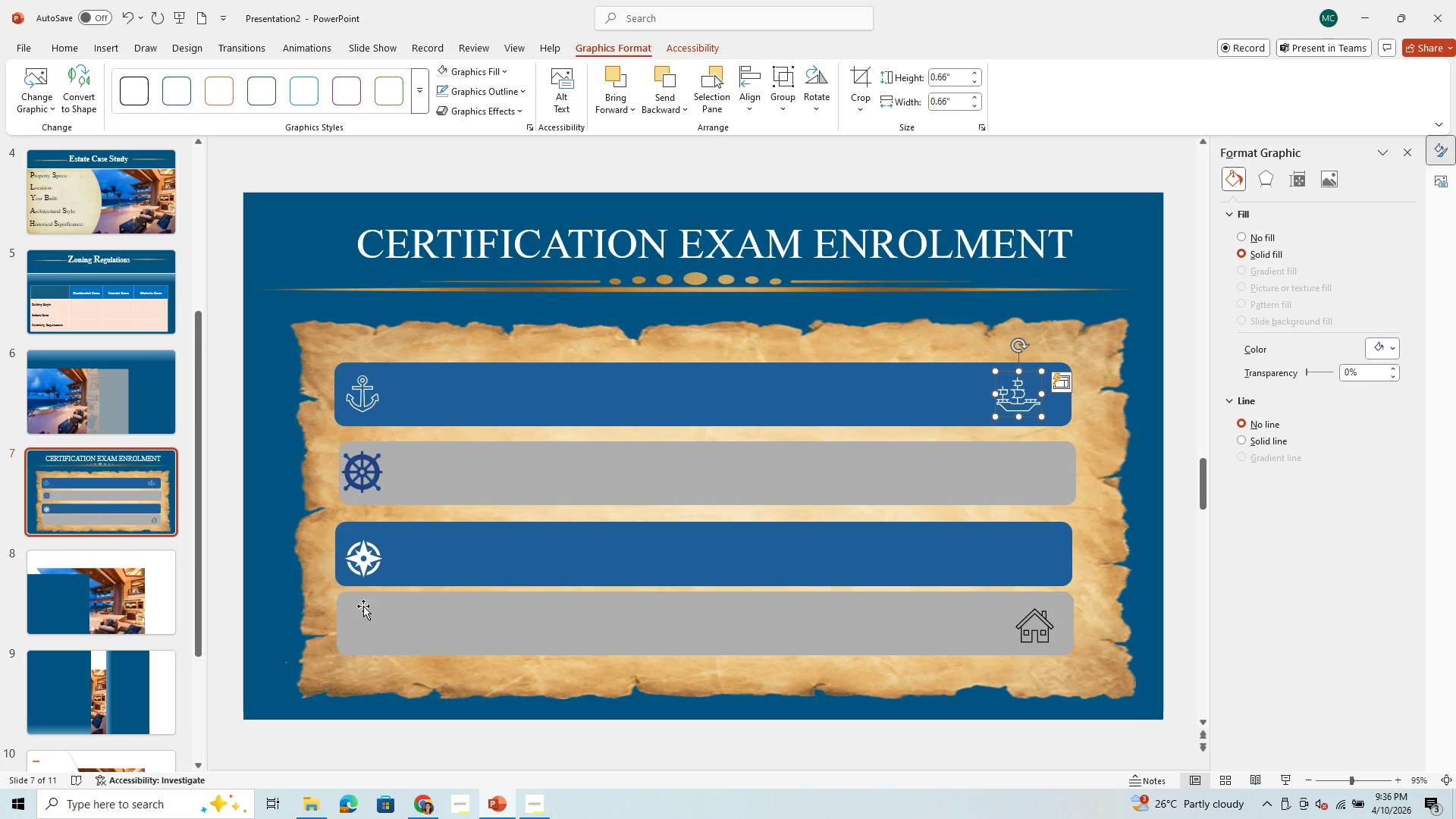 
wait(7.77)
 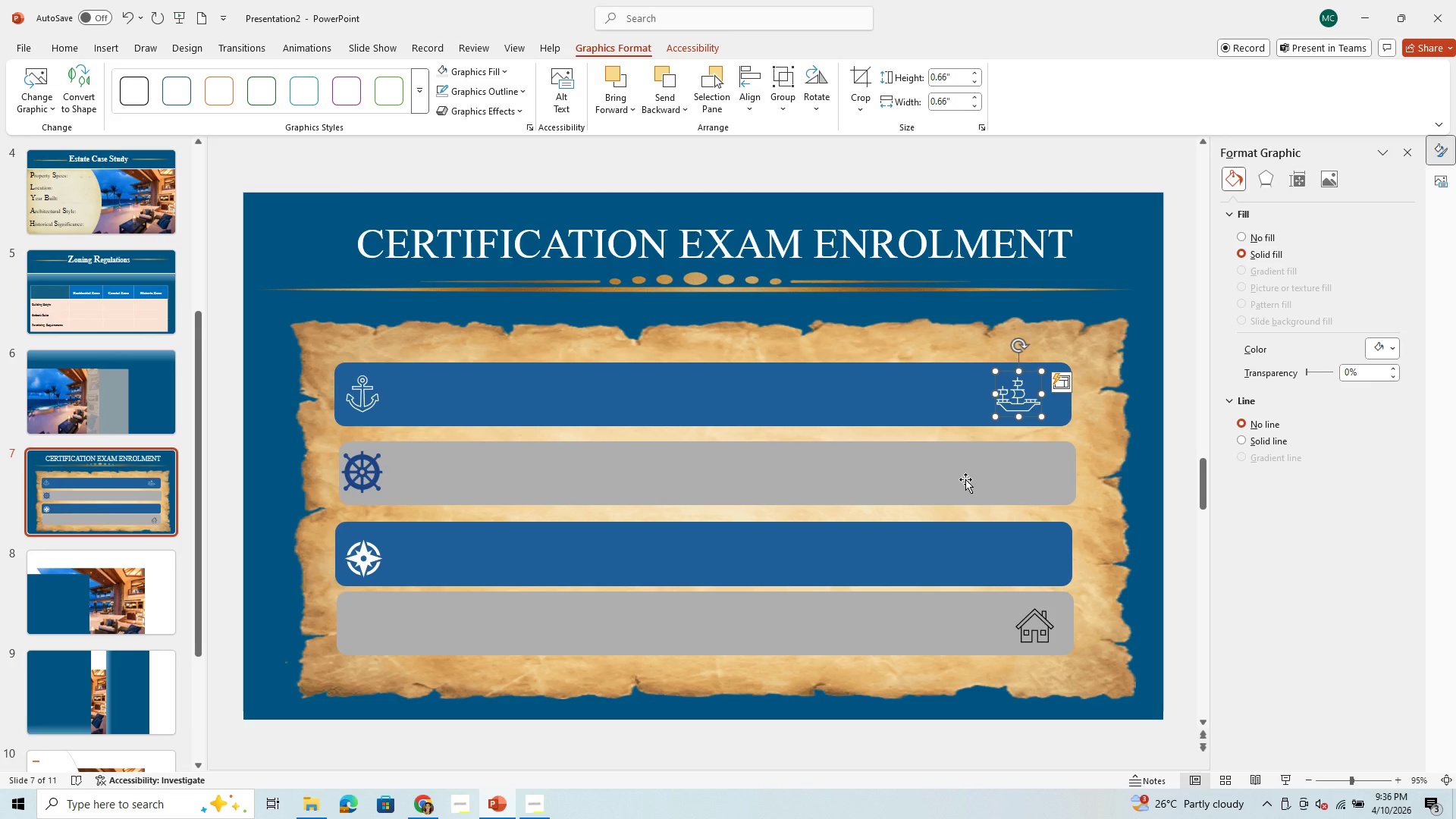 
left_click([347, 490])
 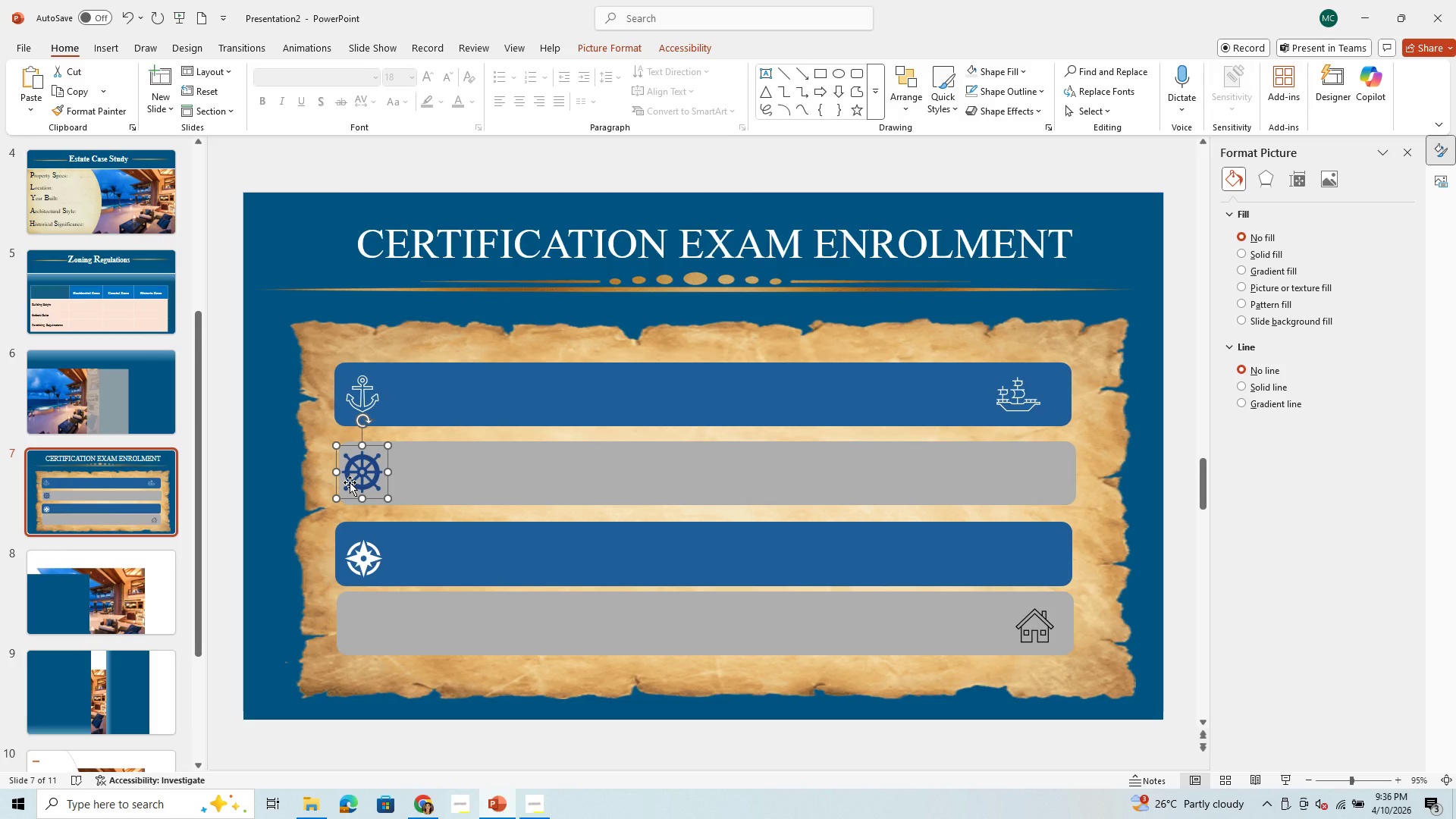 
key(Control+C)
 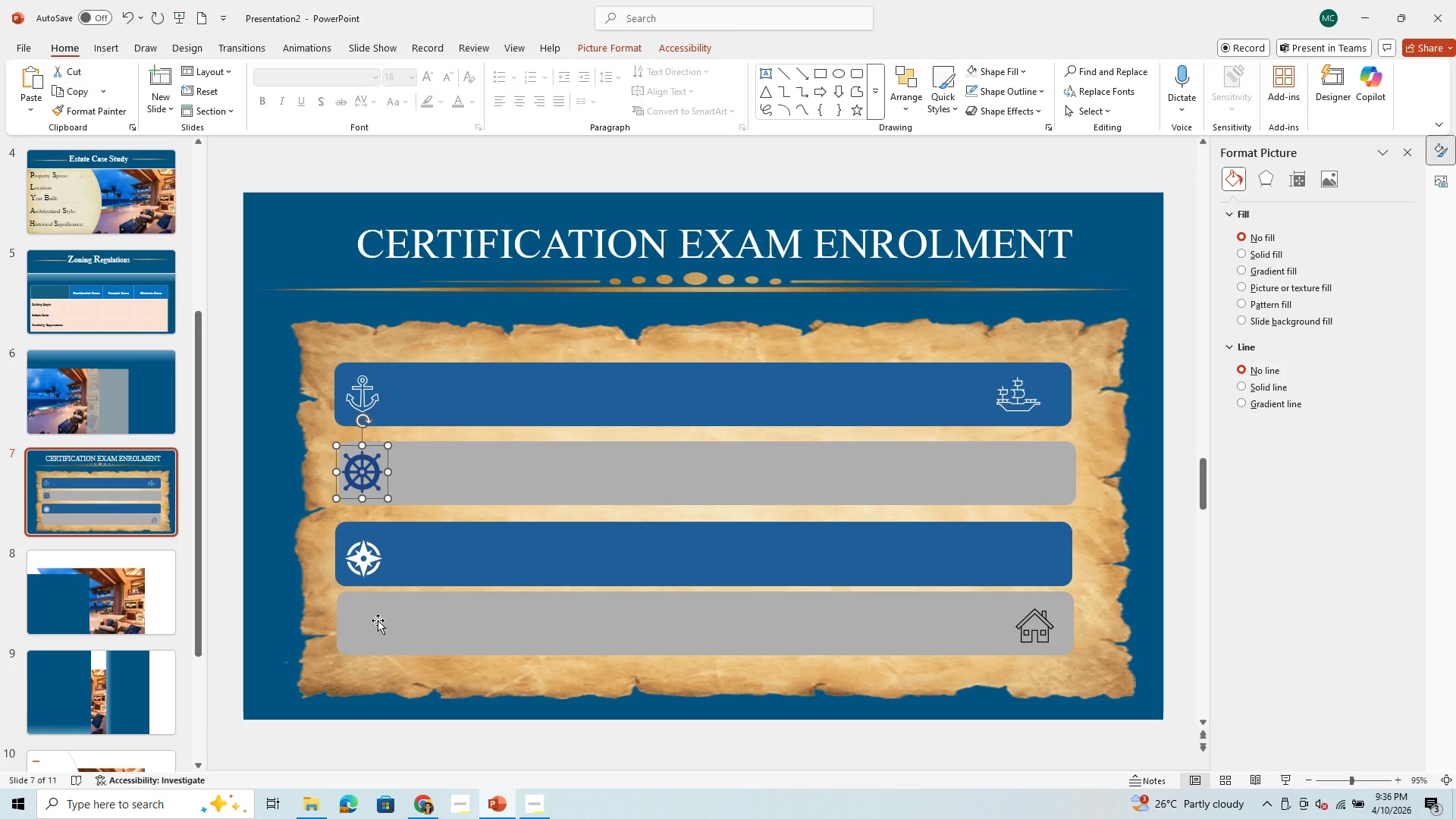 
left_click([378, 620])
 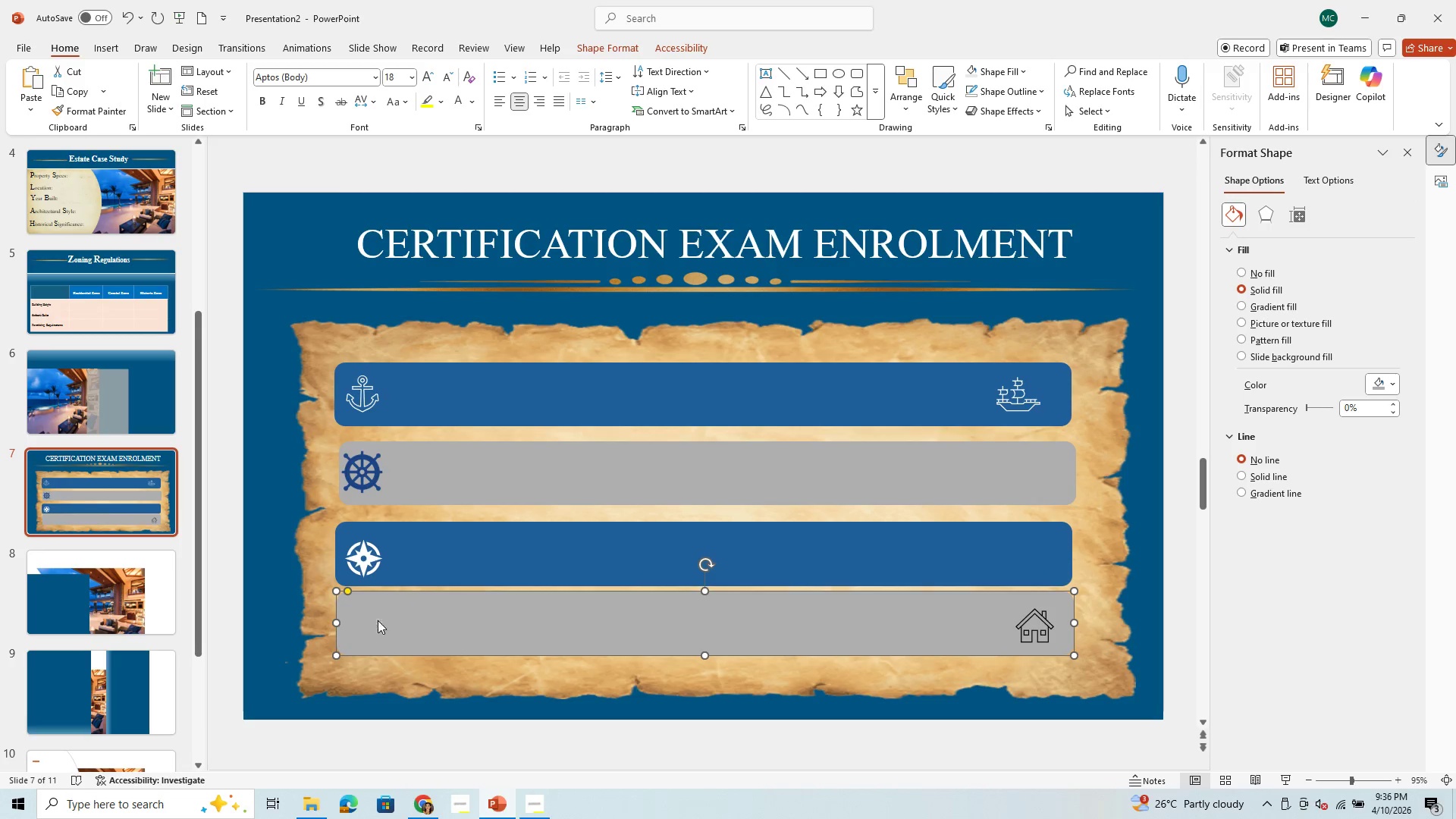 
hold_key(key=ControlLeft, duration=0.42)
 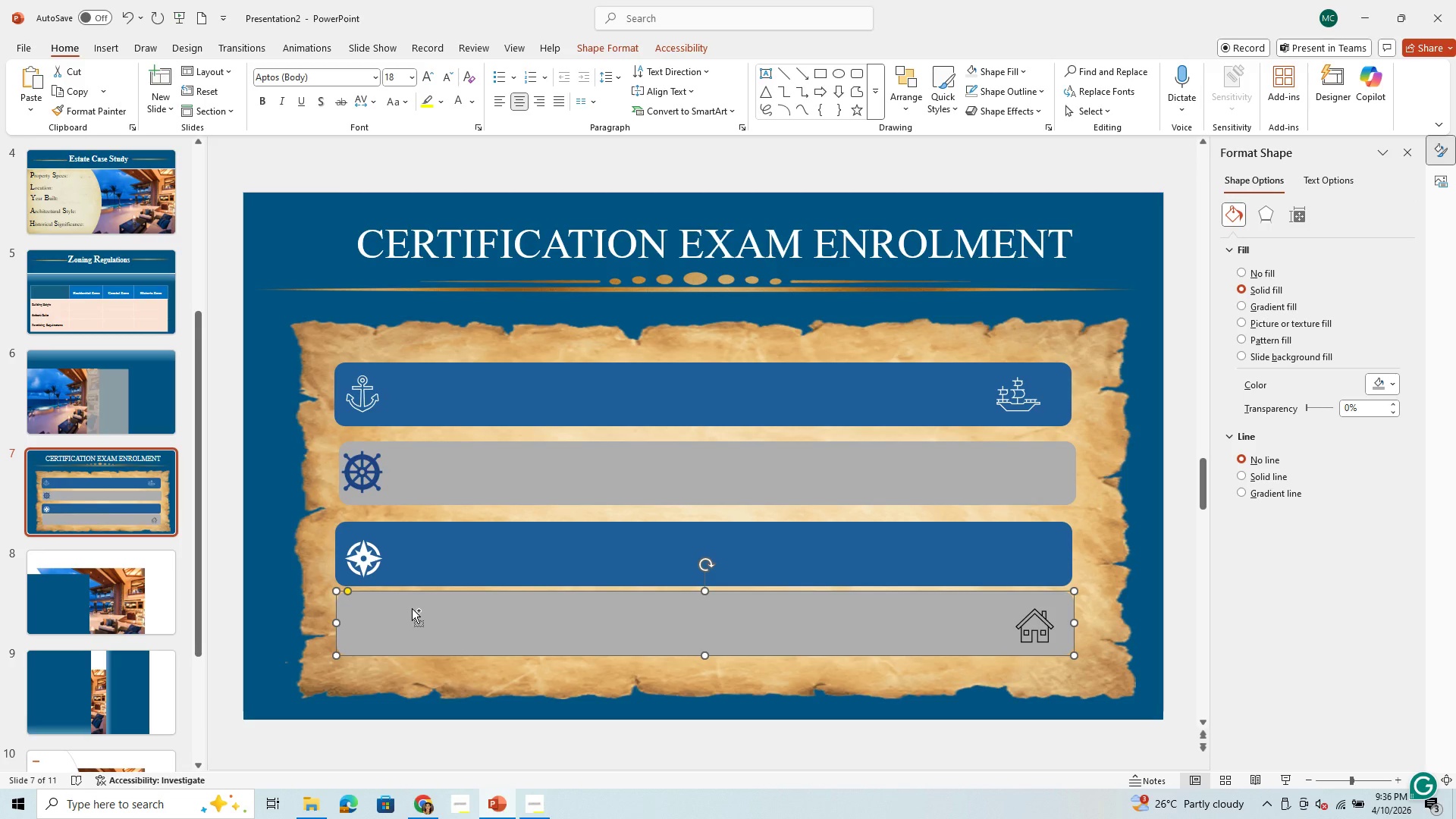 
key(Control+V)
 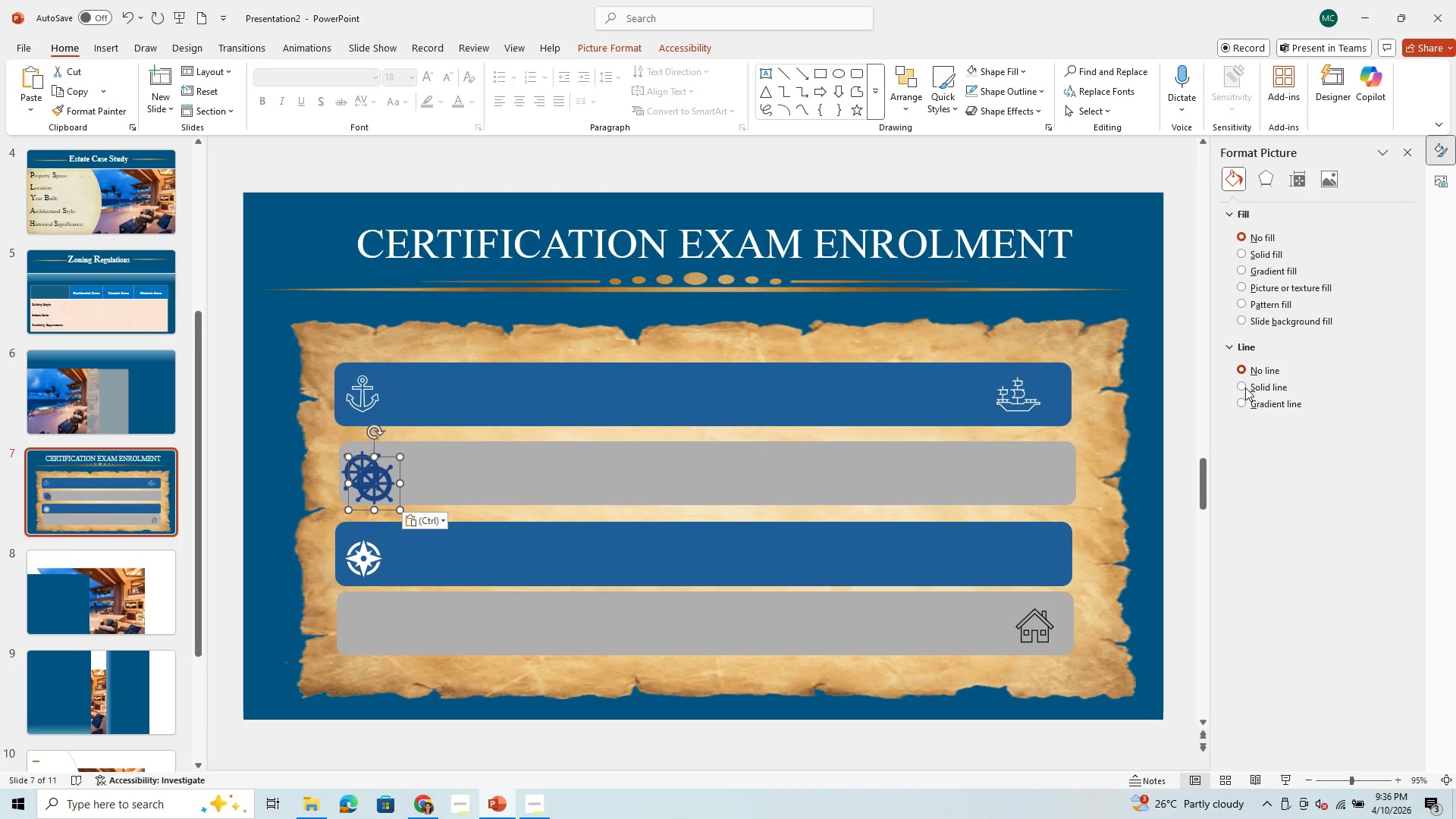 
left_click([1245, 388])
 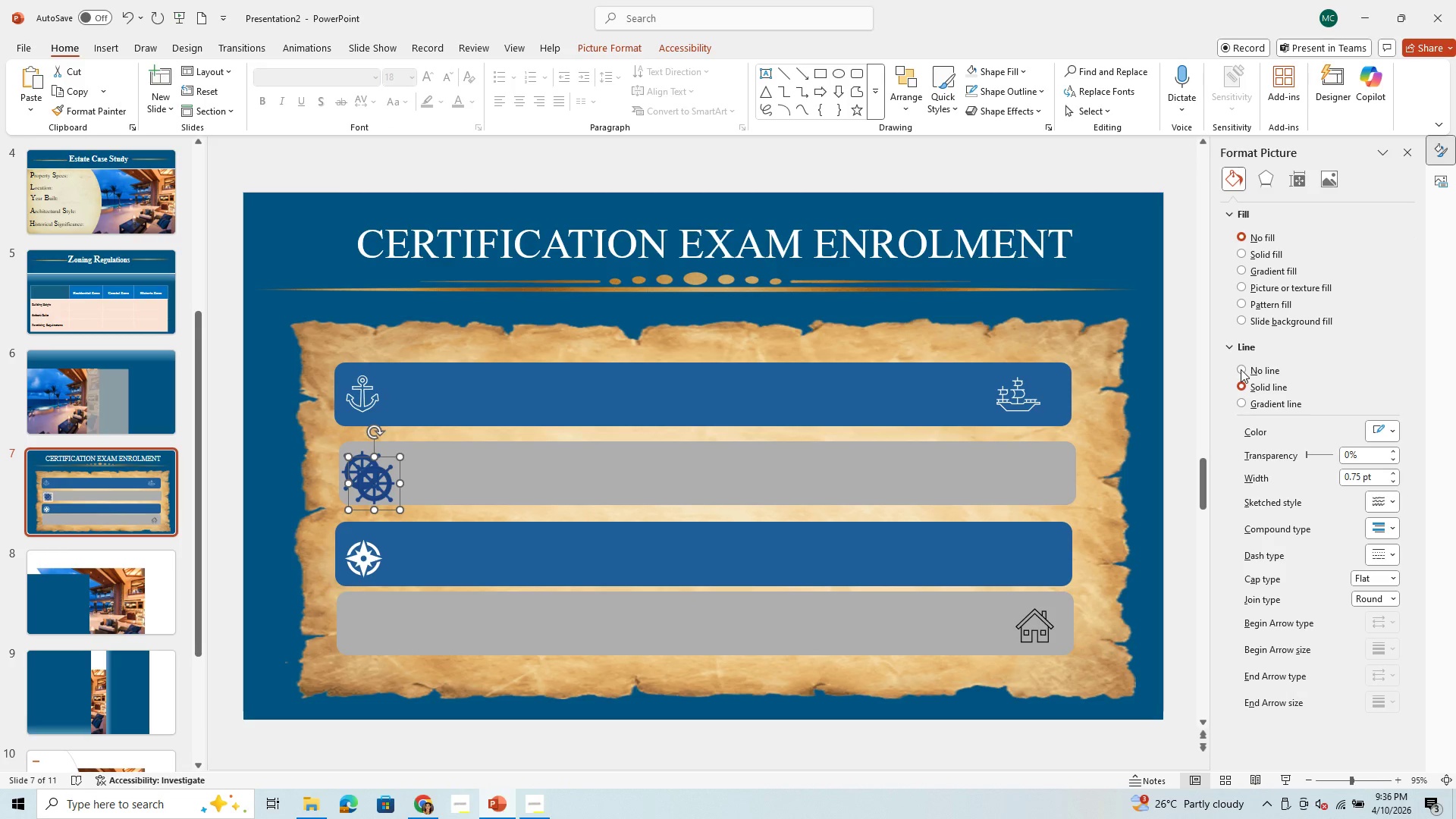 
left_click([1241, 369])
 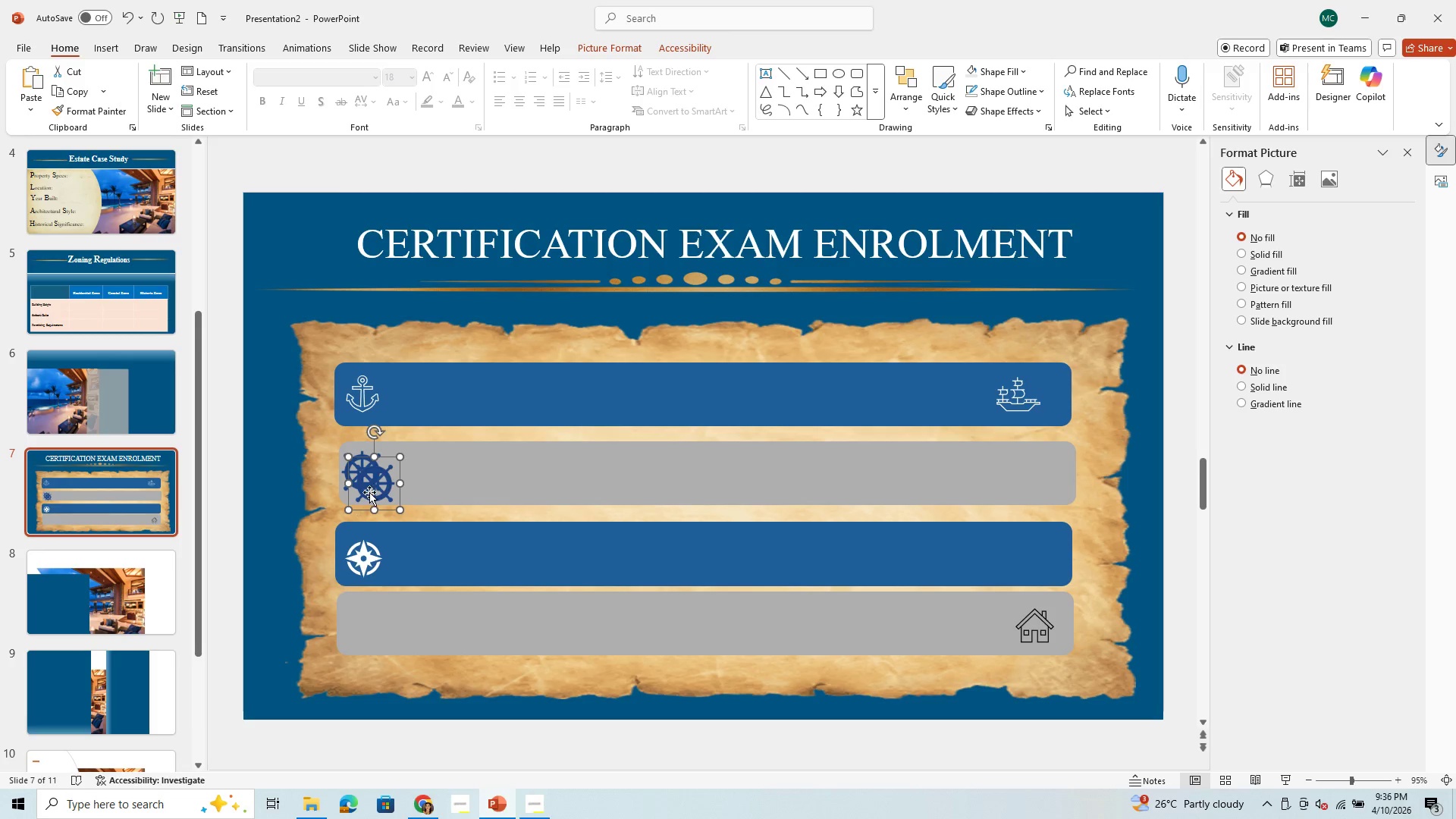 
left_click_drag(start_coordinate=[370, 484], to_coordinate=[361, 625])
 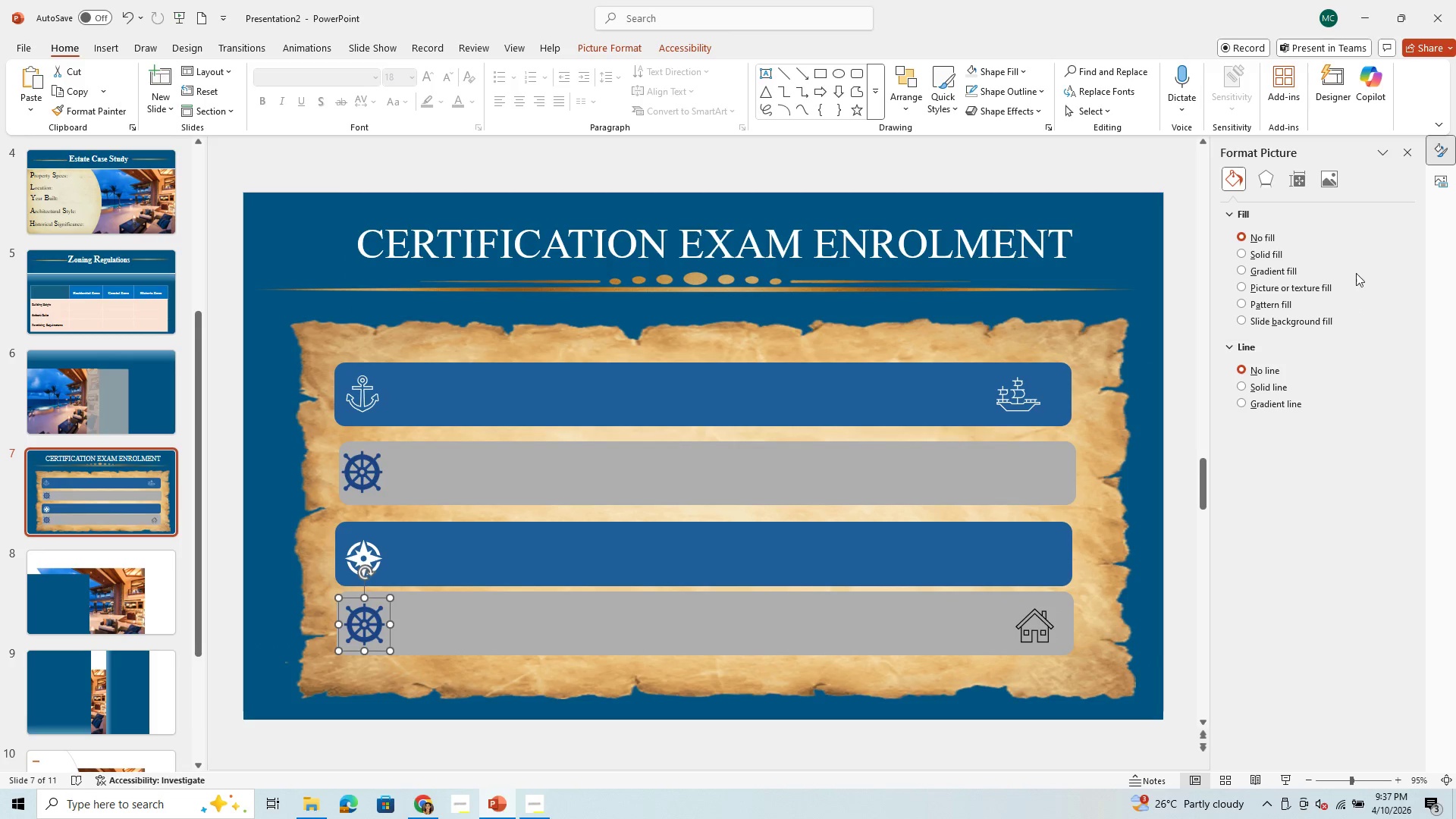 
left_click([1240, 256])
 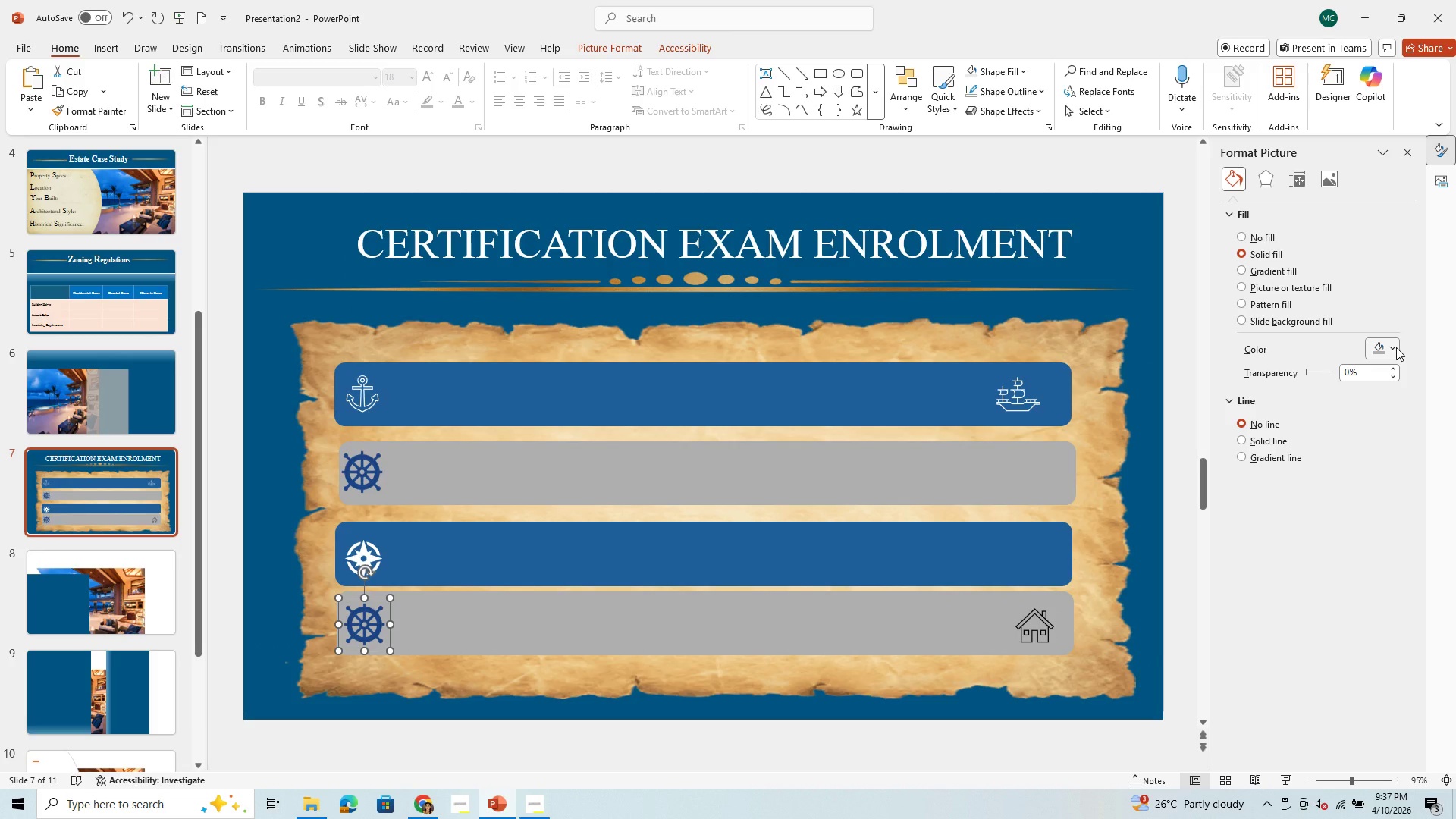 
left_click([1396, 347])
 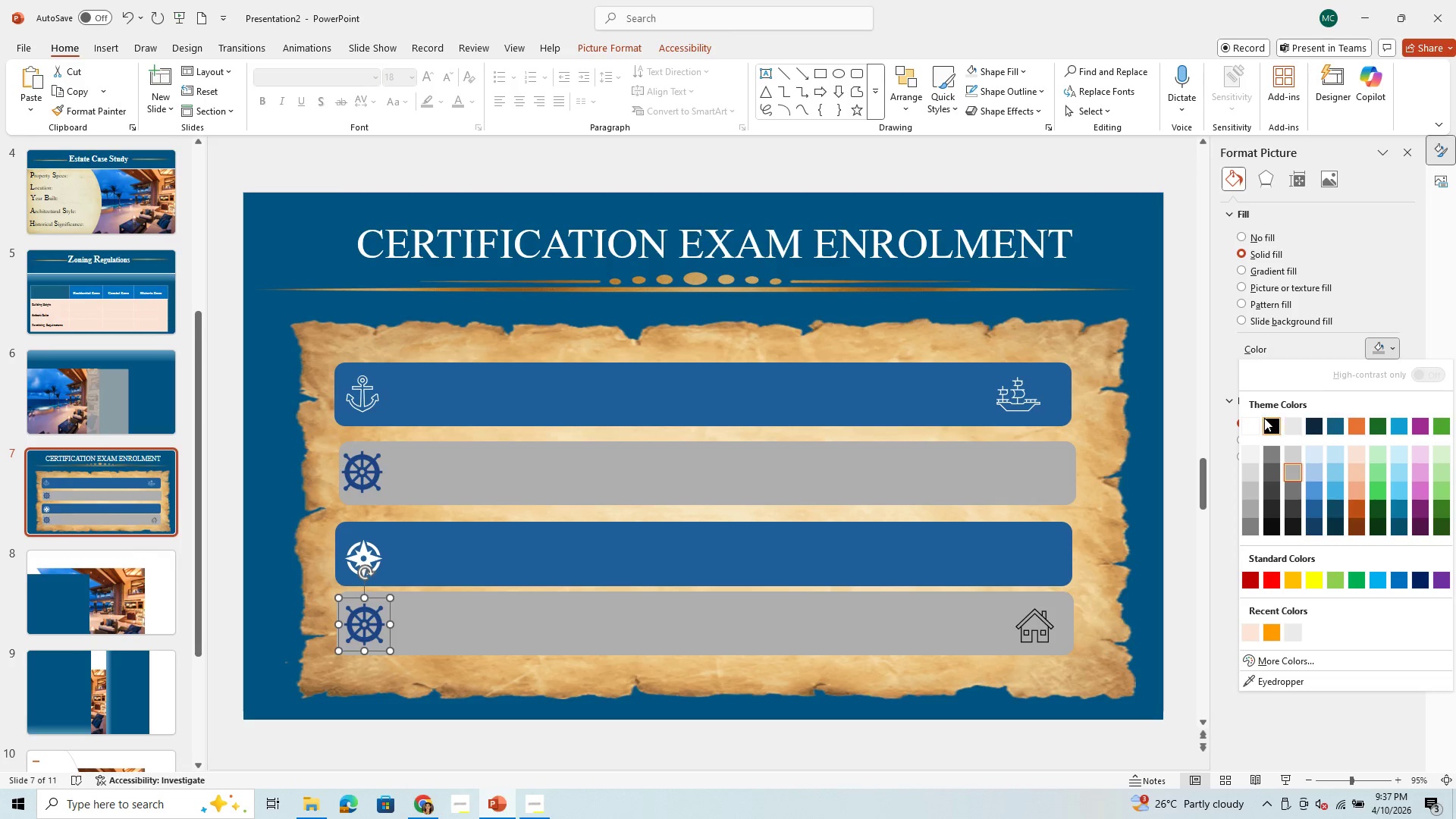 
left_click([1257, 426])
 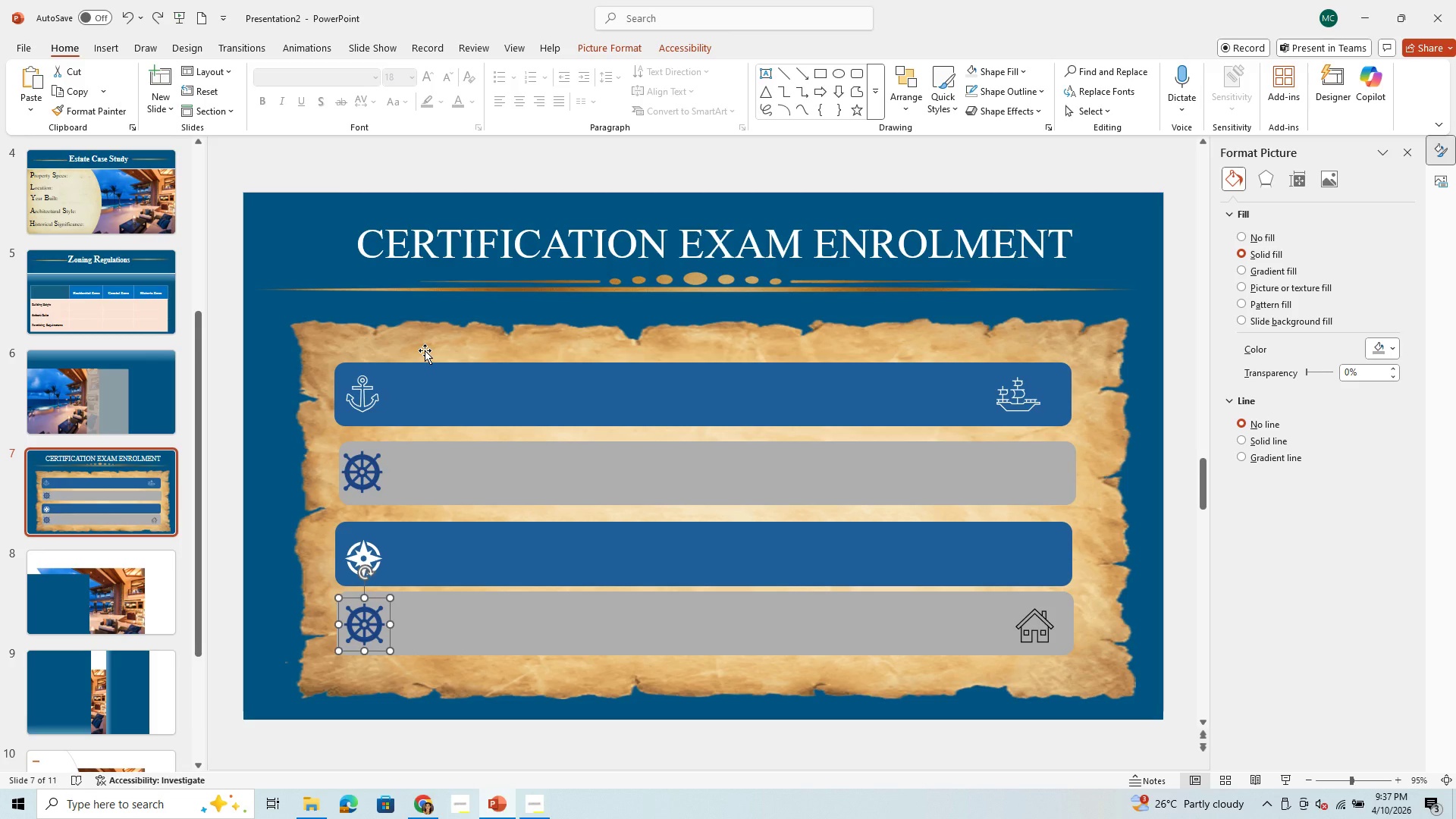 
wait(21.58)
 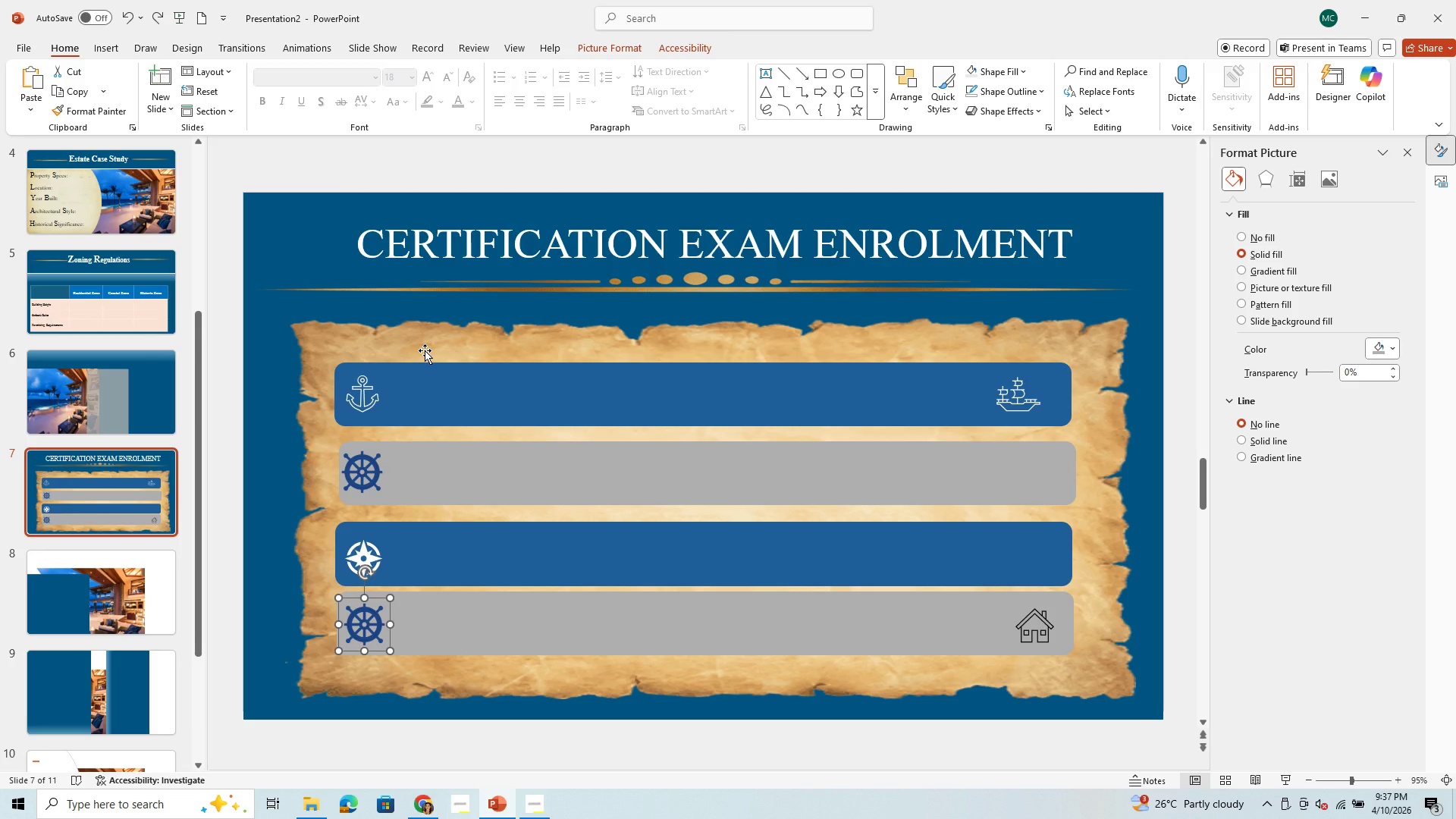 
key(Backspace)
 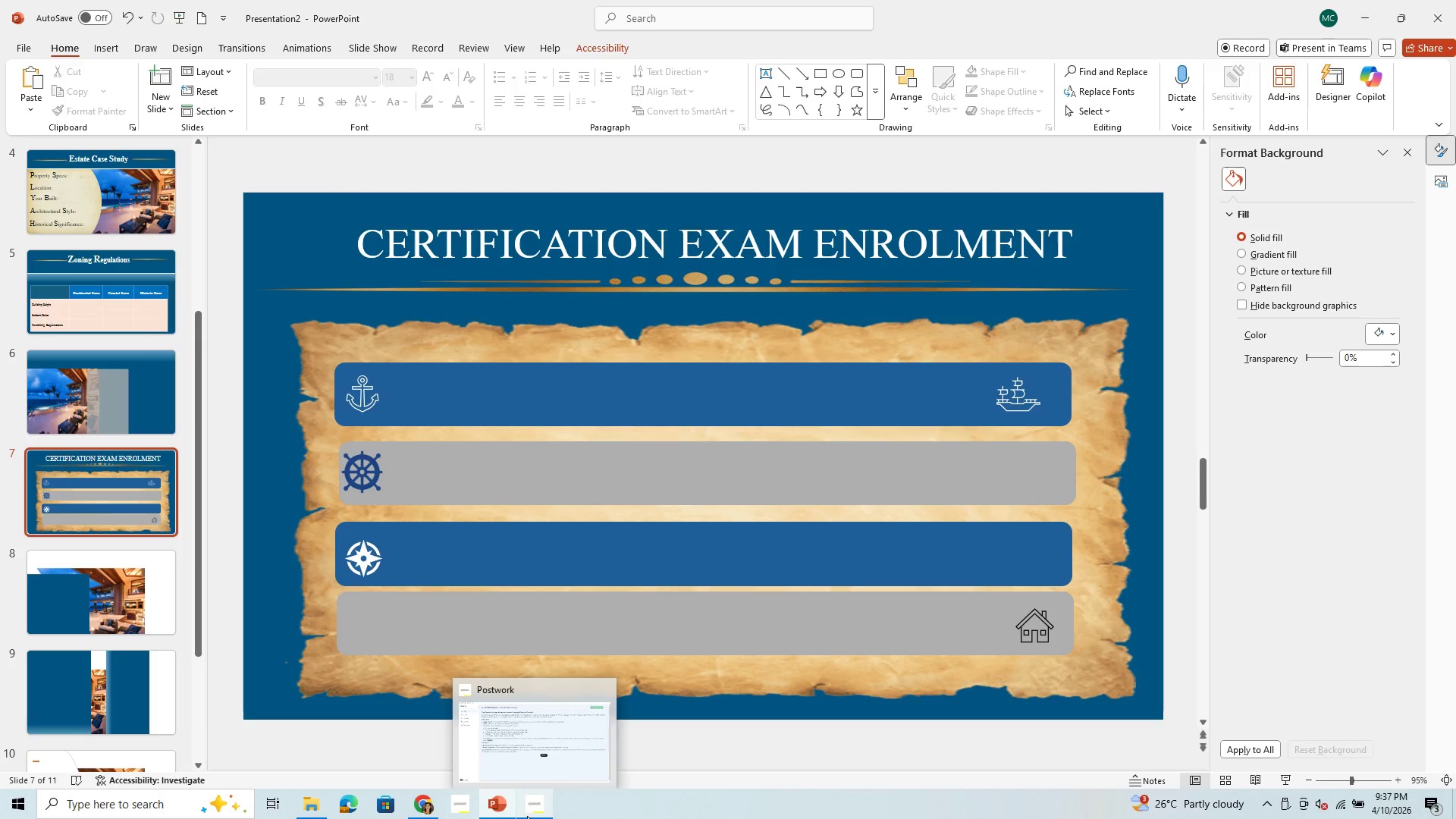 
left_click([542, 761])